 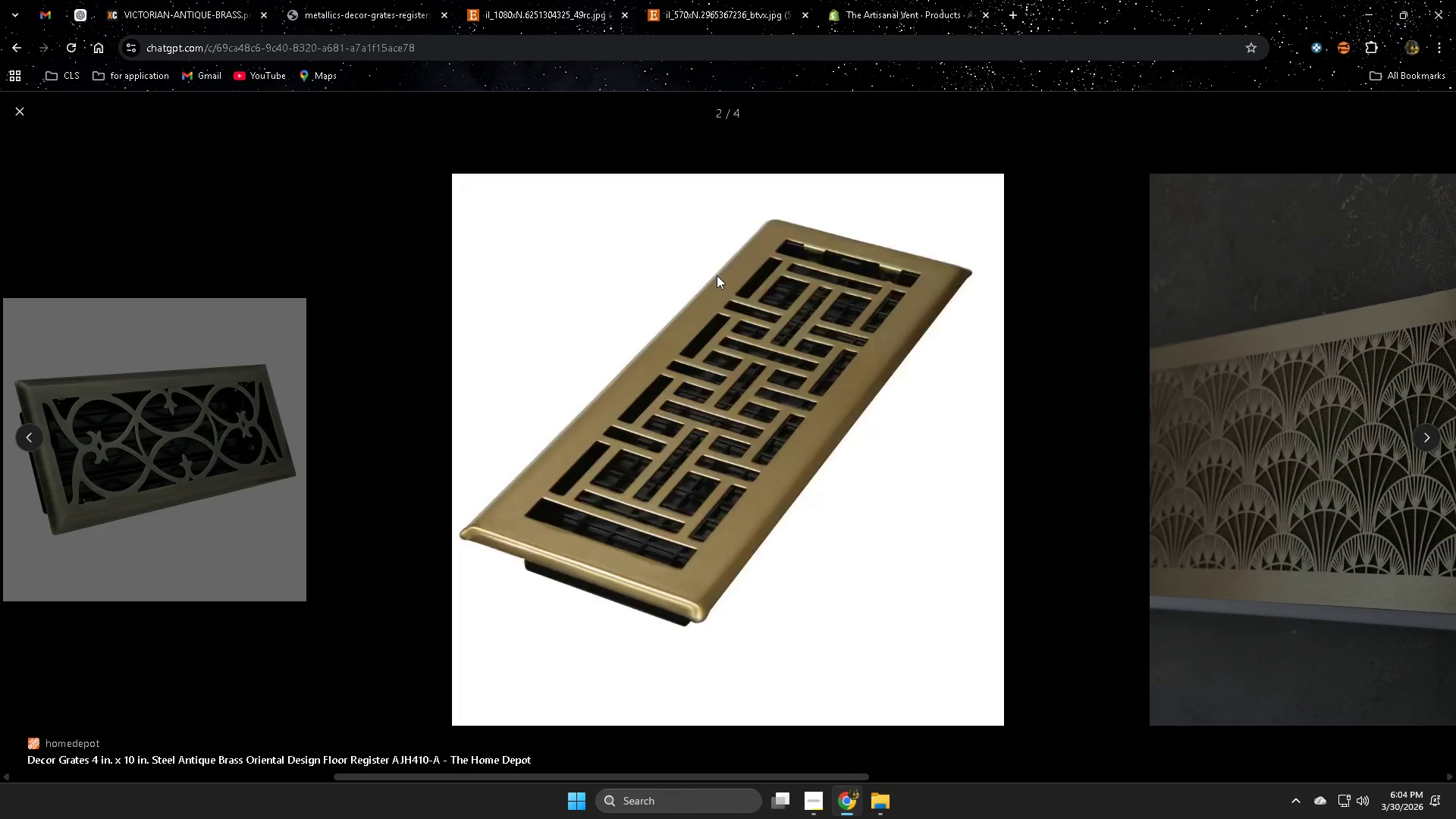 
key(ArrowLeft)
 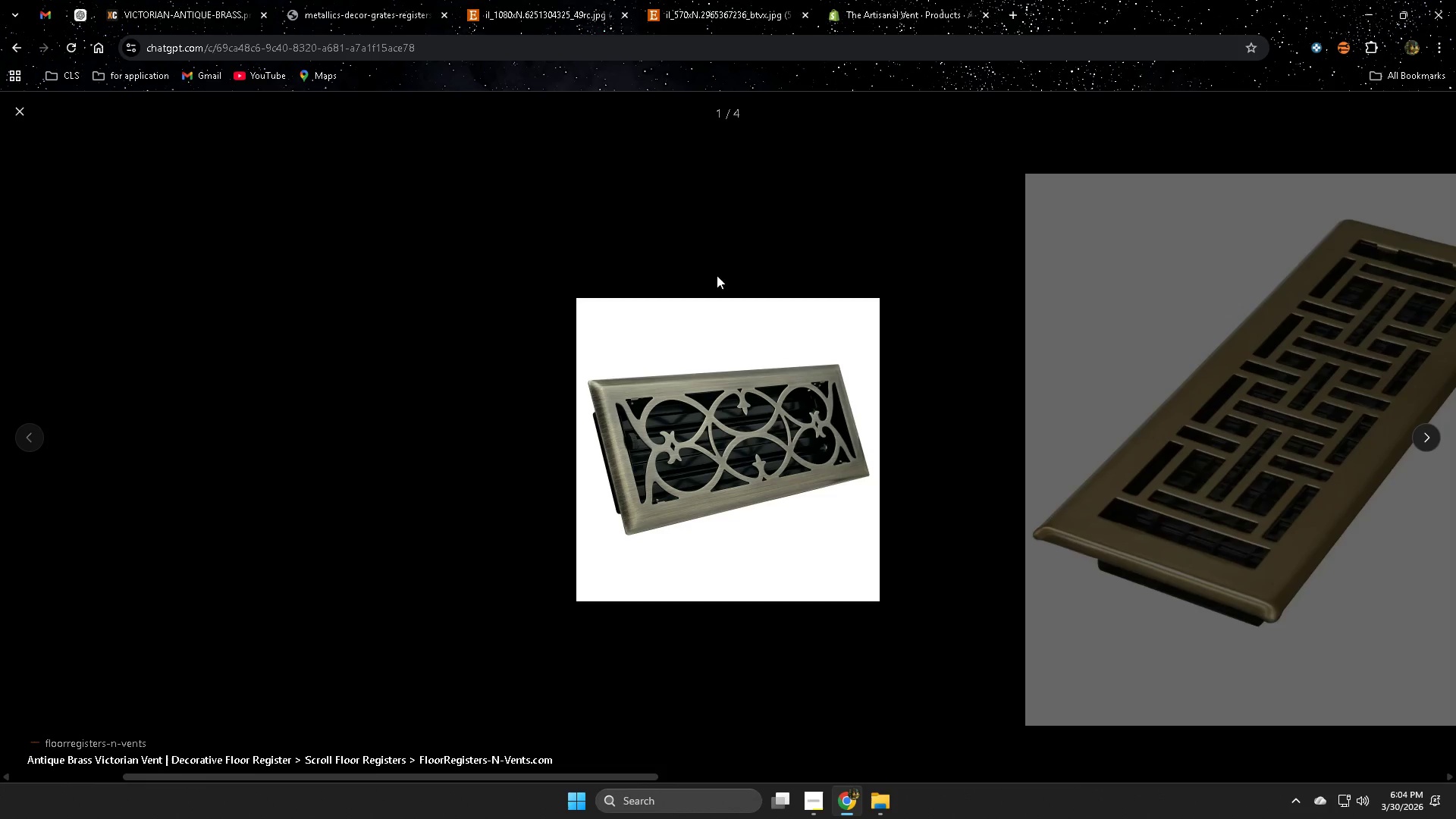 
key(ArrowRight)
 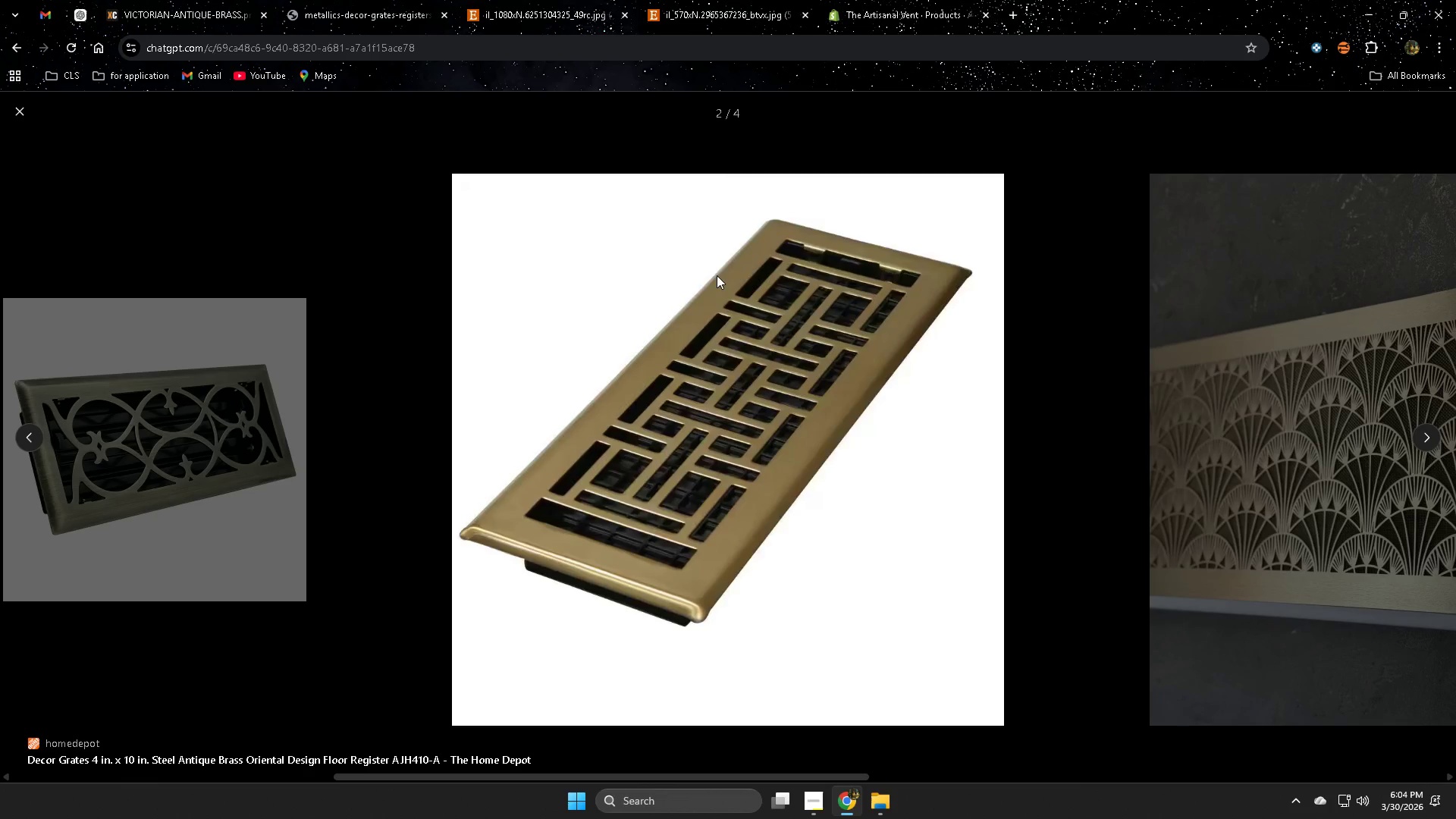 
key(ArrowRight)
 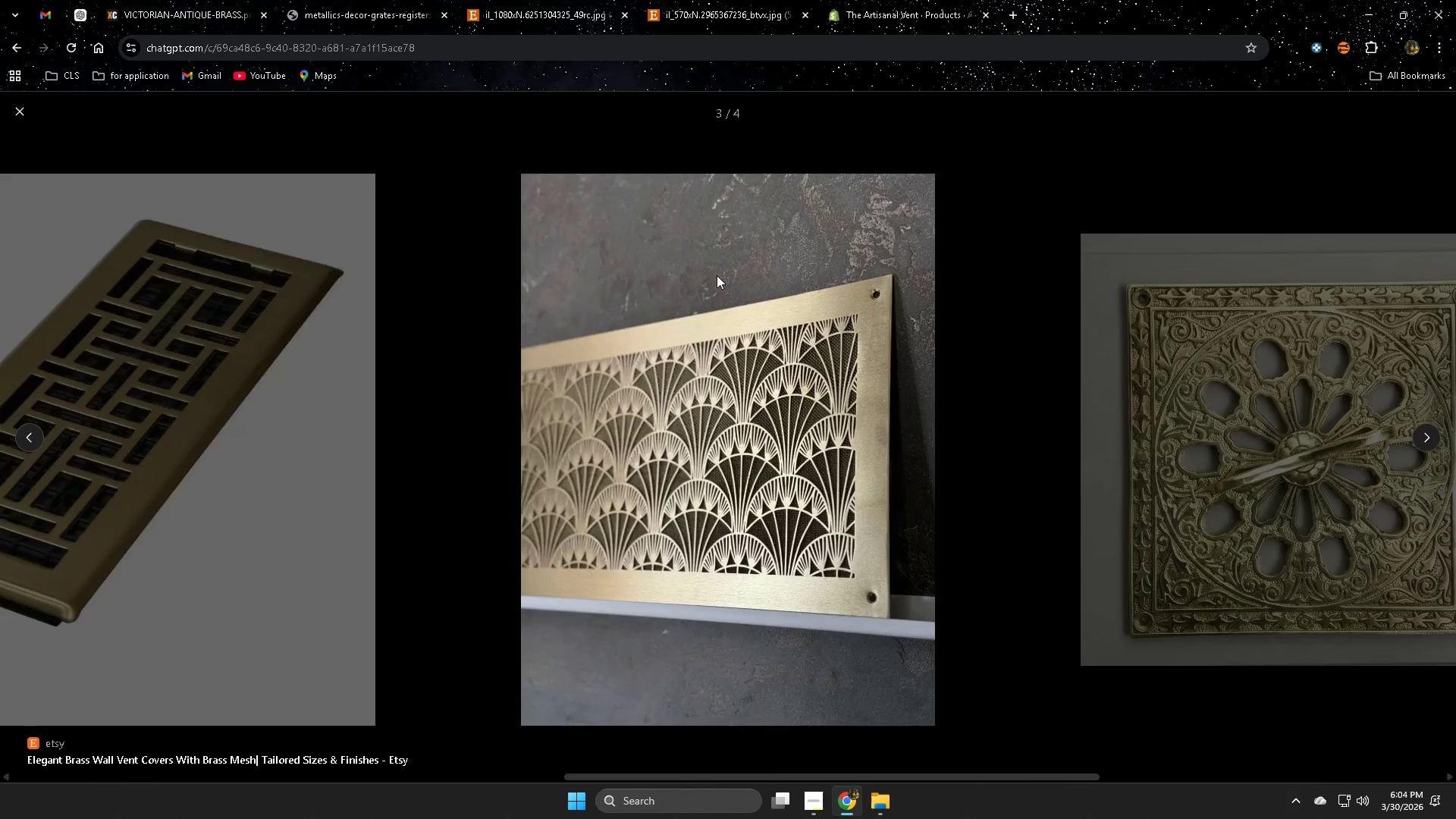 
key(ArrowRight)
 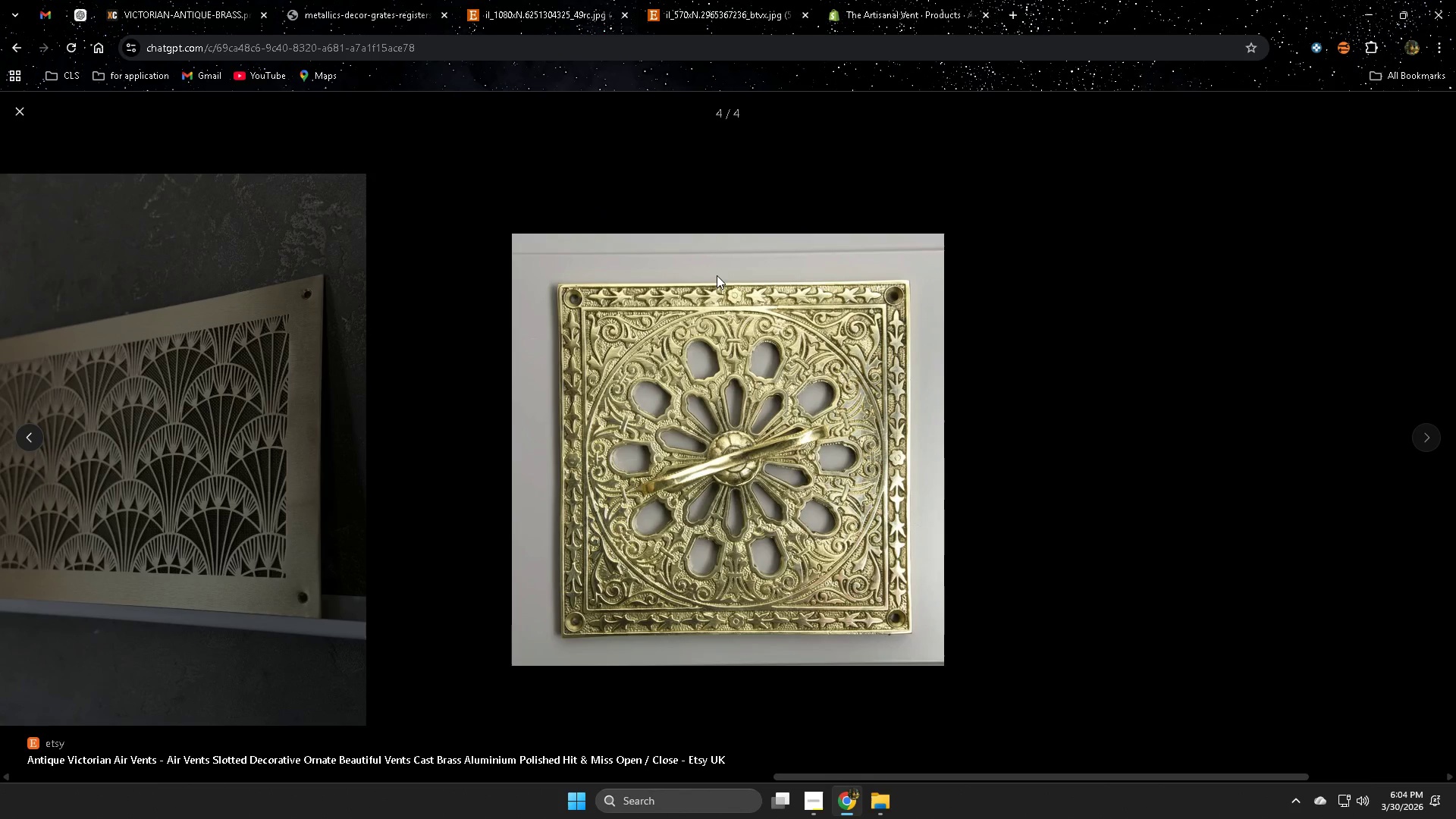 
key(ArrowRight)
 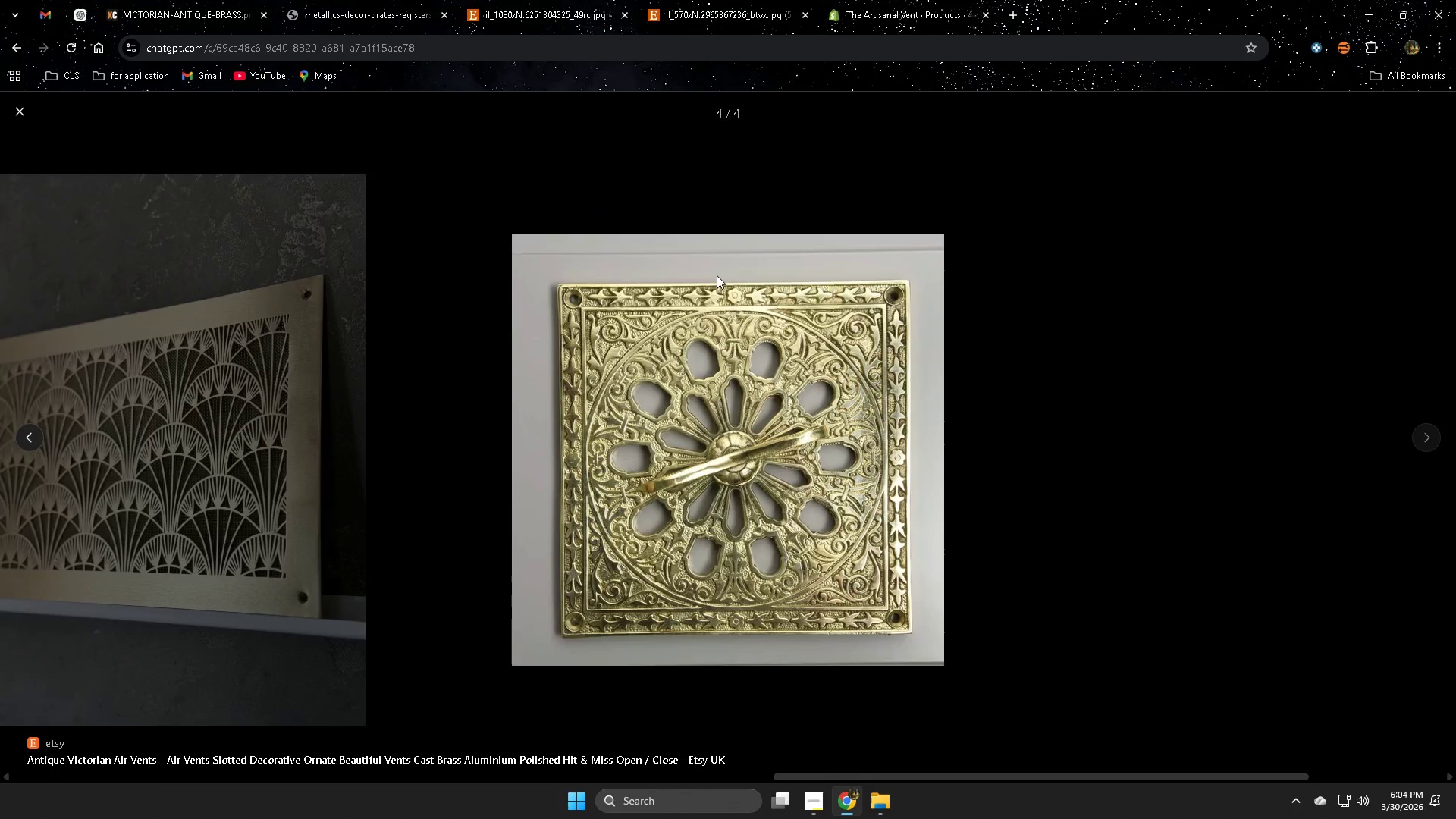 
key(ArrowLeft)
 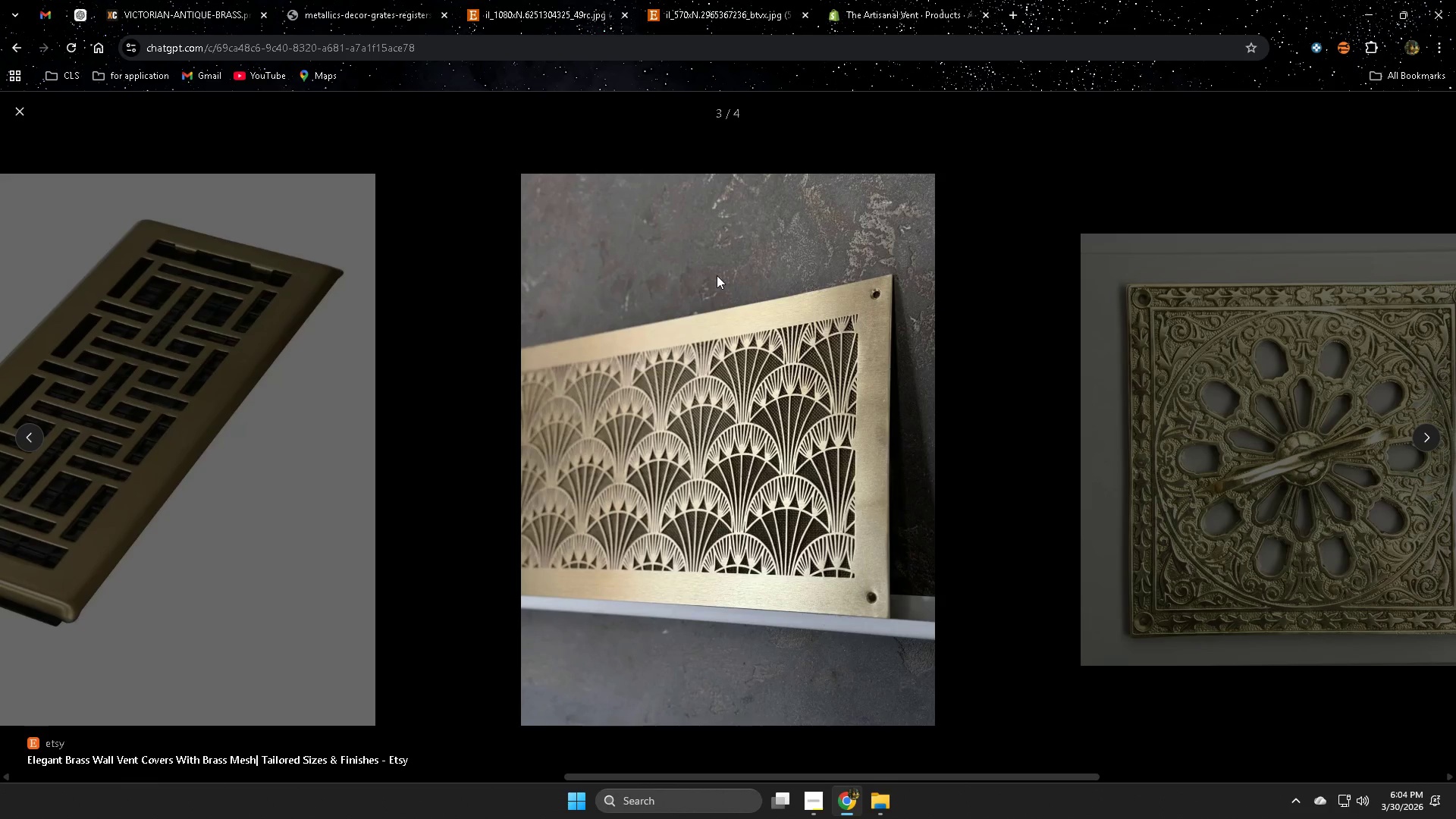 
key(ArrowLeft)
 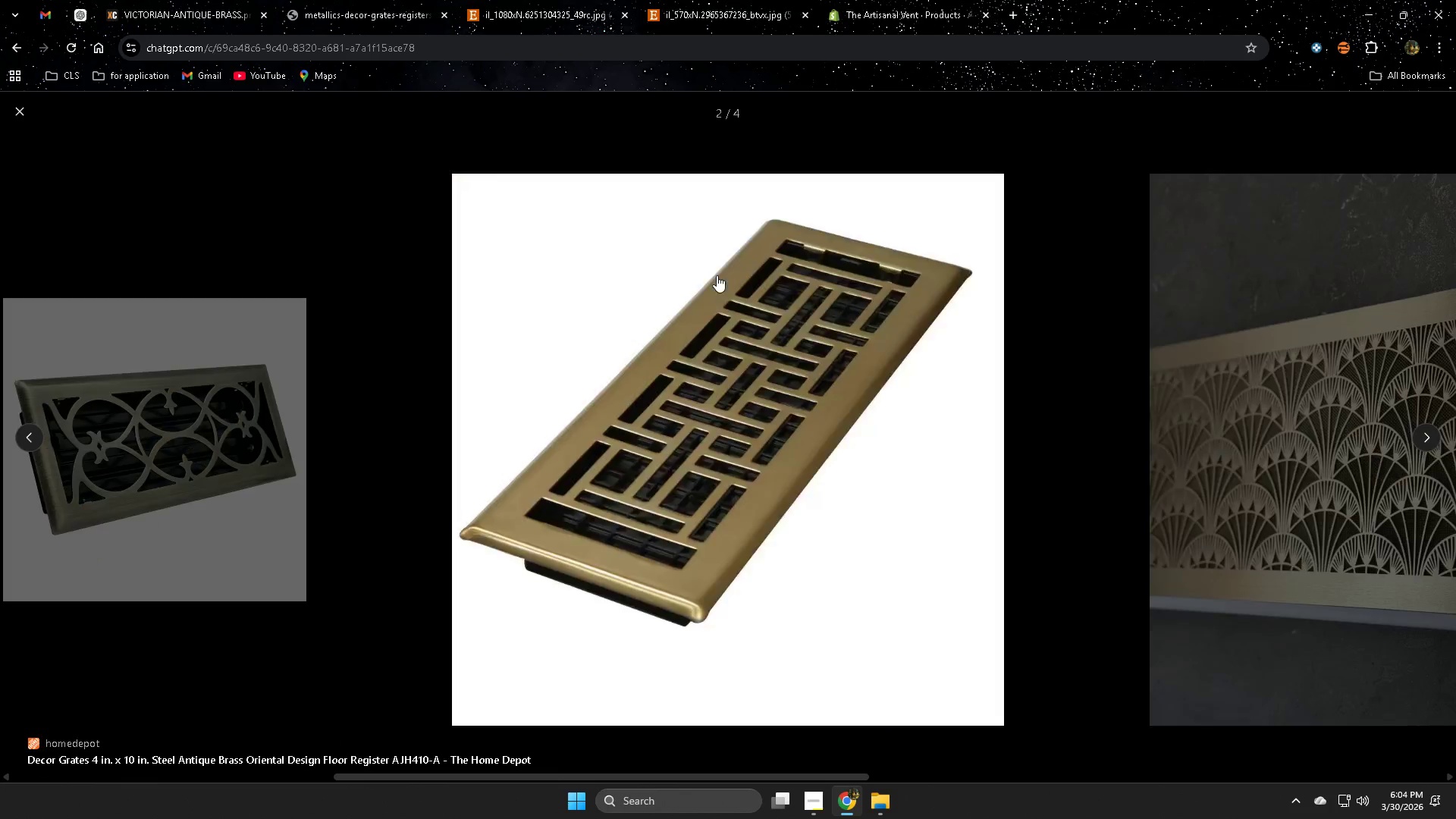 
key(ArrowLeft)
 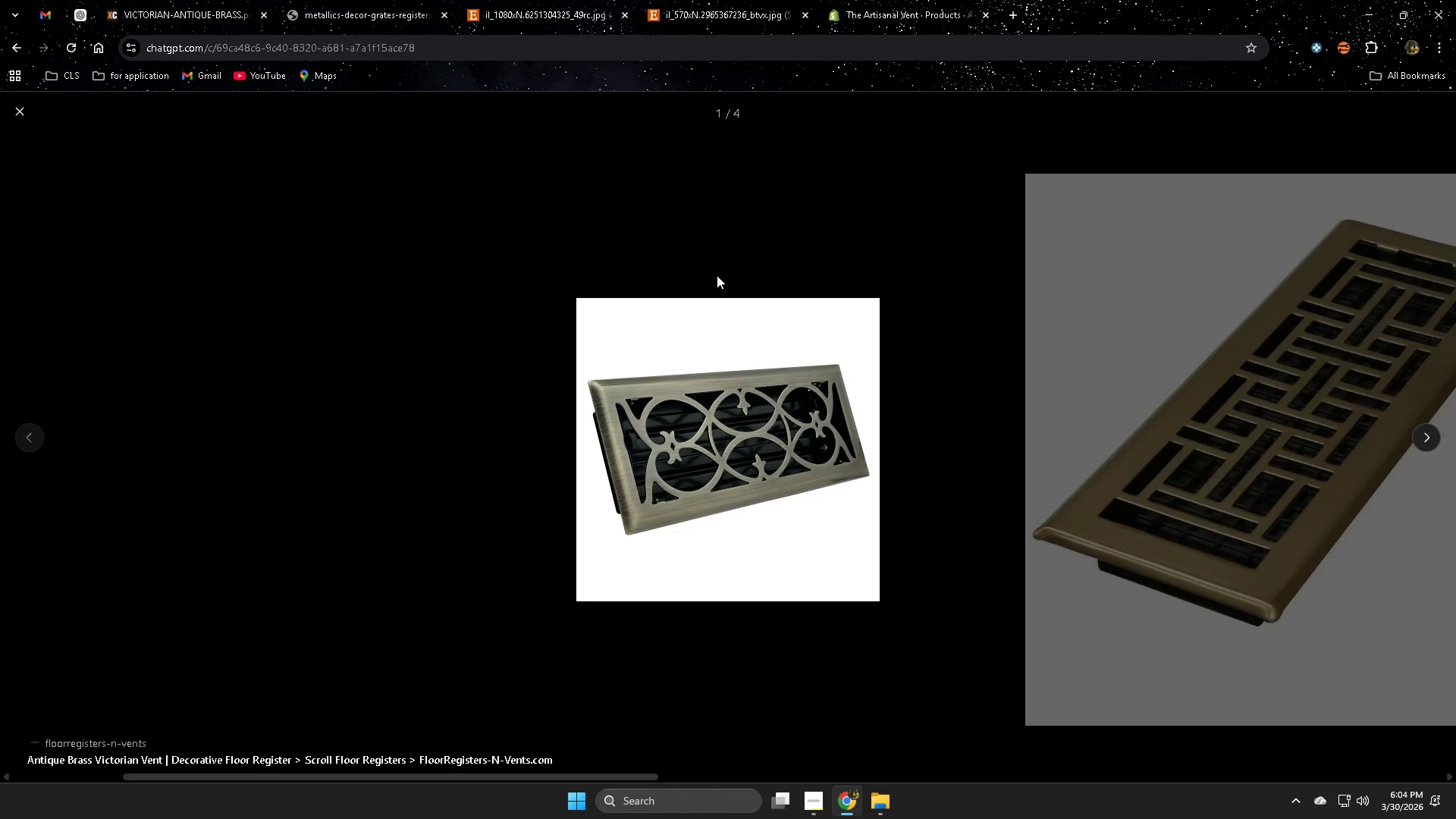 
key(ArrowLeft)
 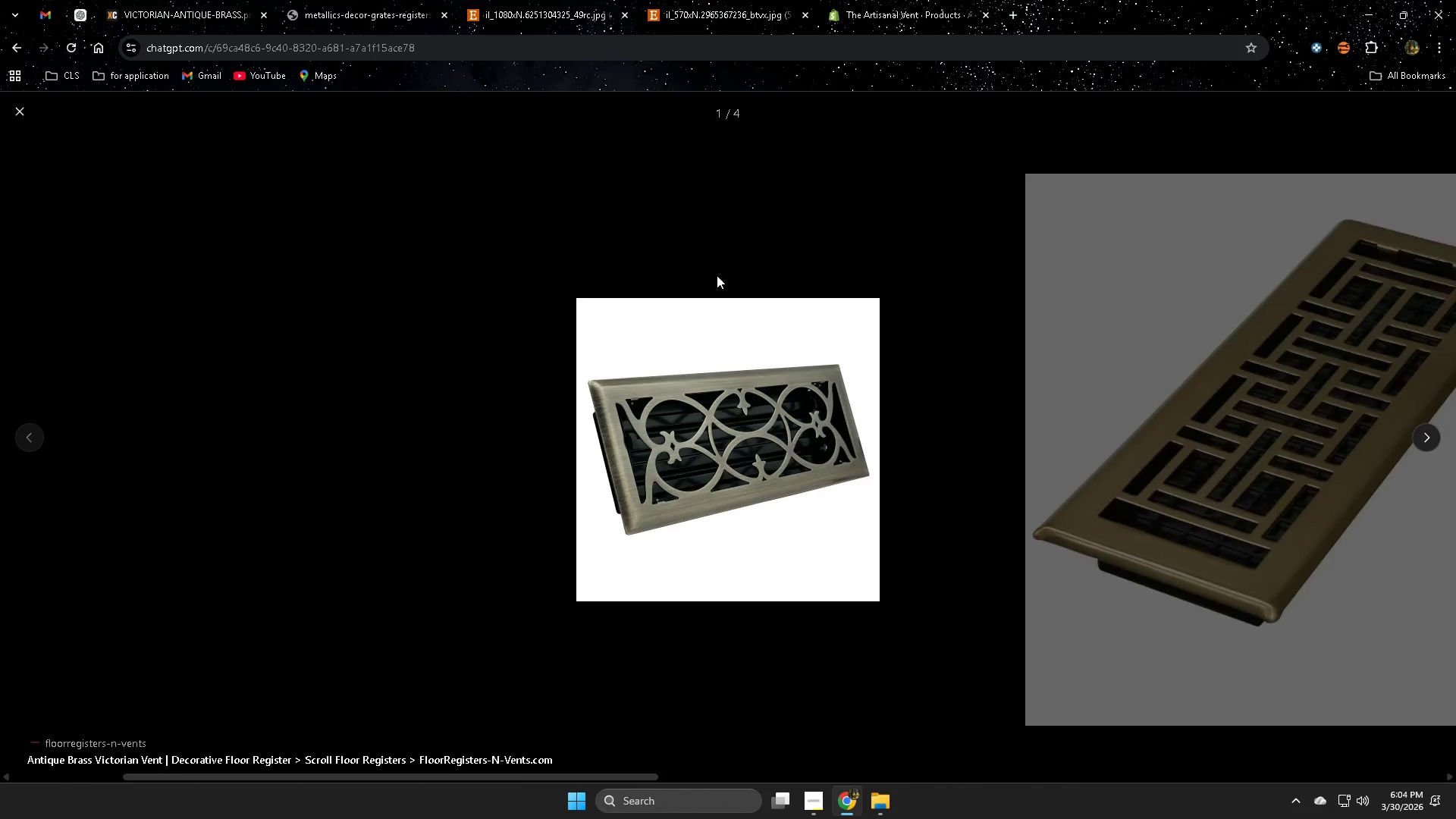 
key(ArrowRight)
 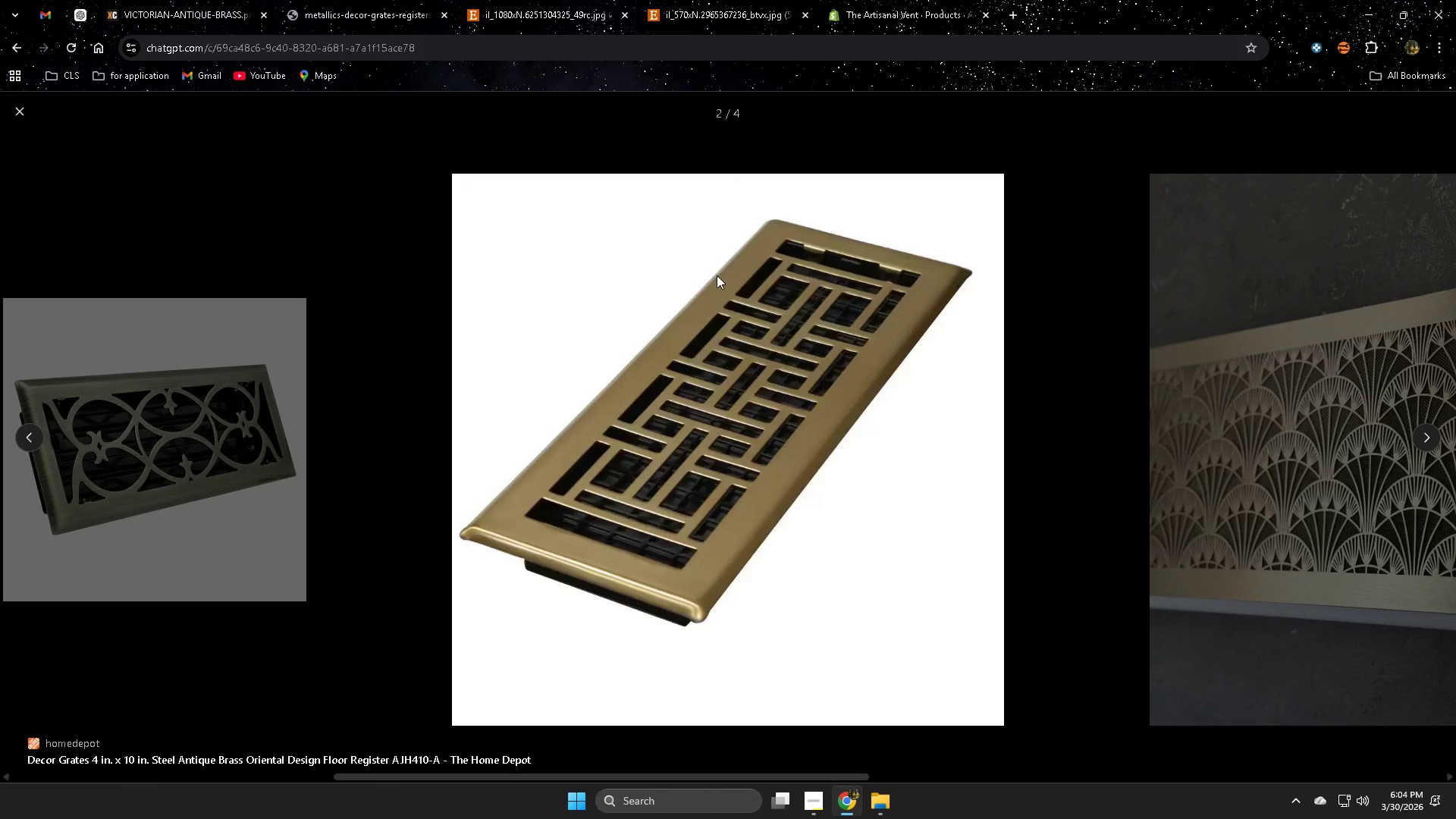 
key(ArrowRight)
 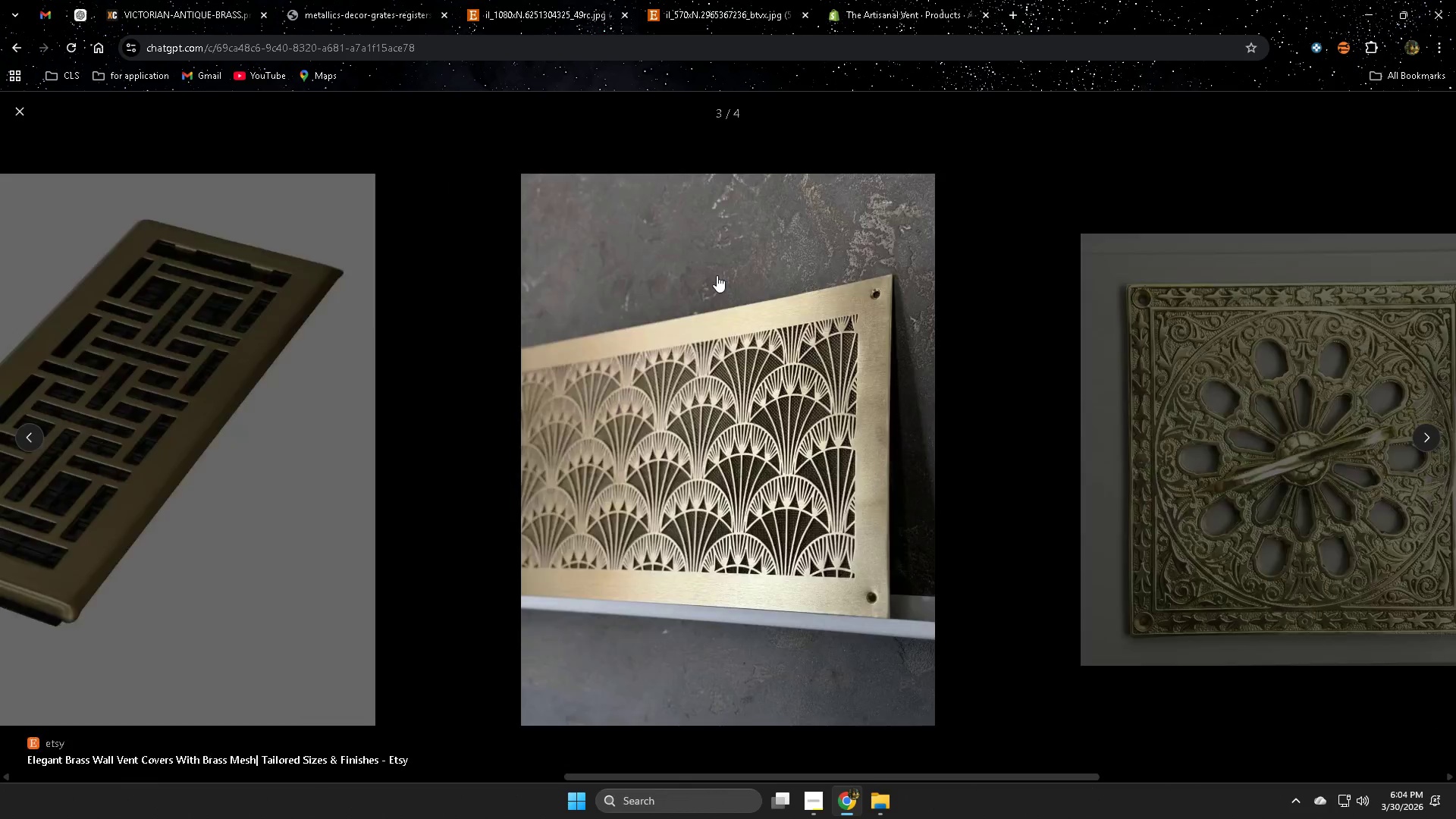 
key(ArrowRight)
 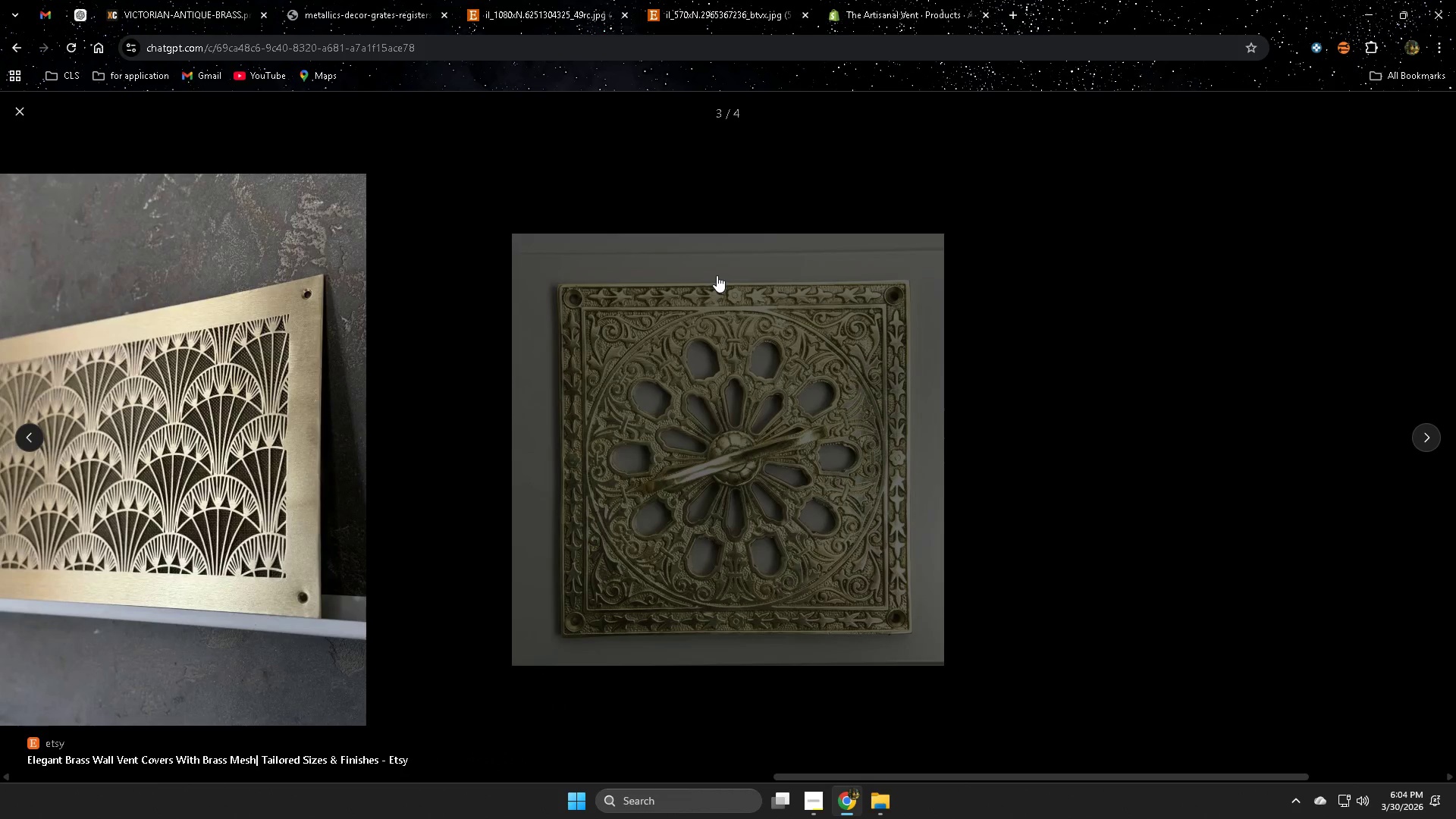 
key(ArrowLeft)
 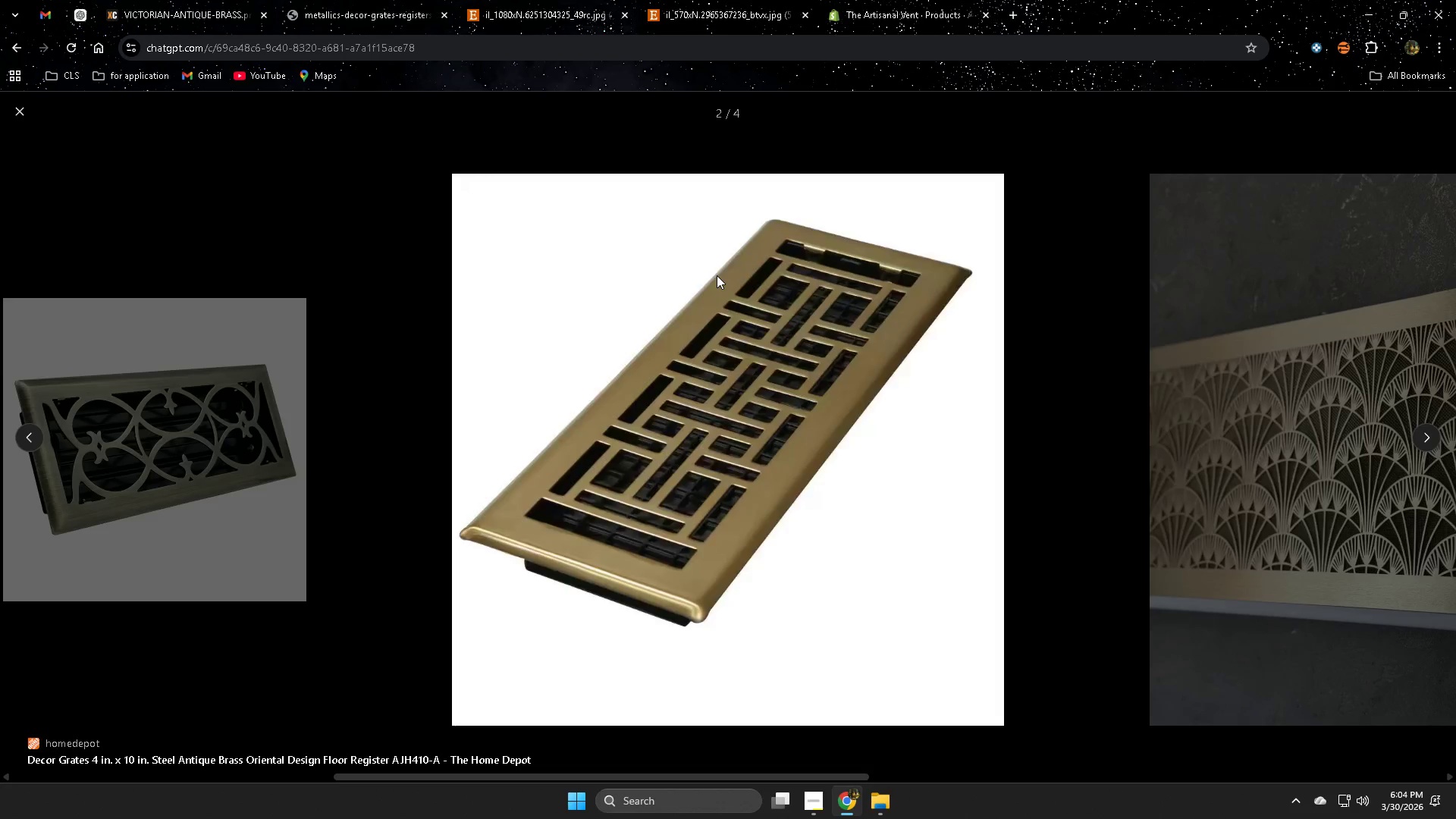 
hold_key(key=ArrowLeft, duration=0.34)
 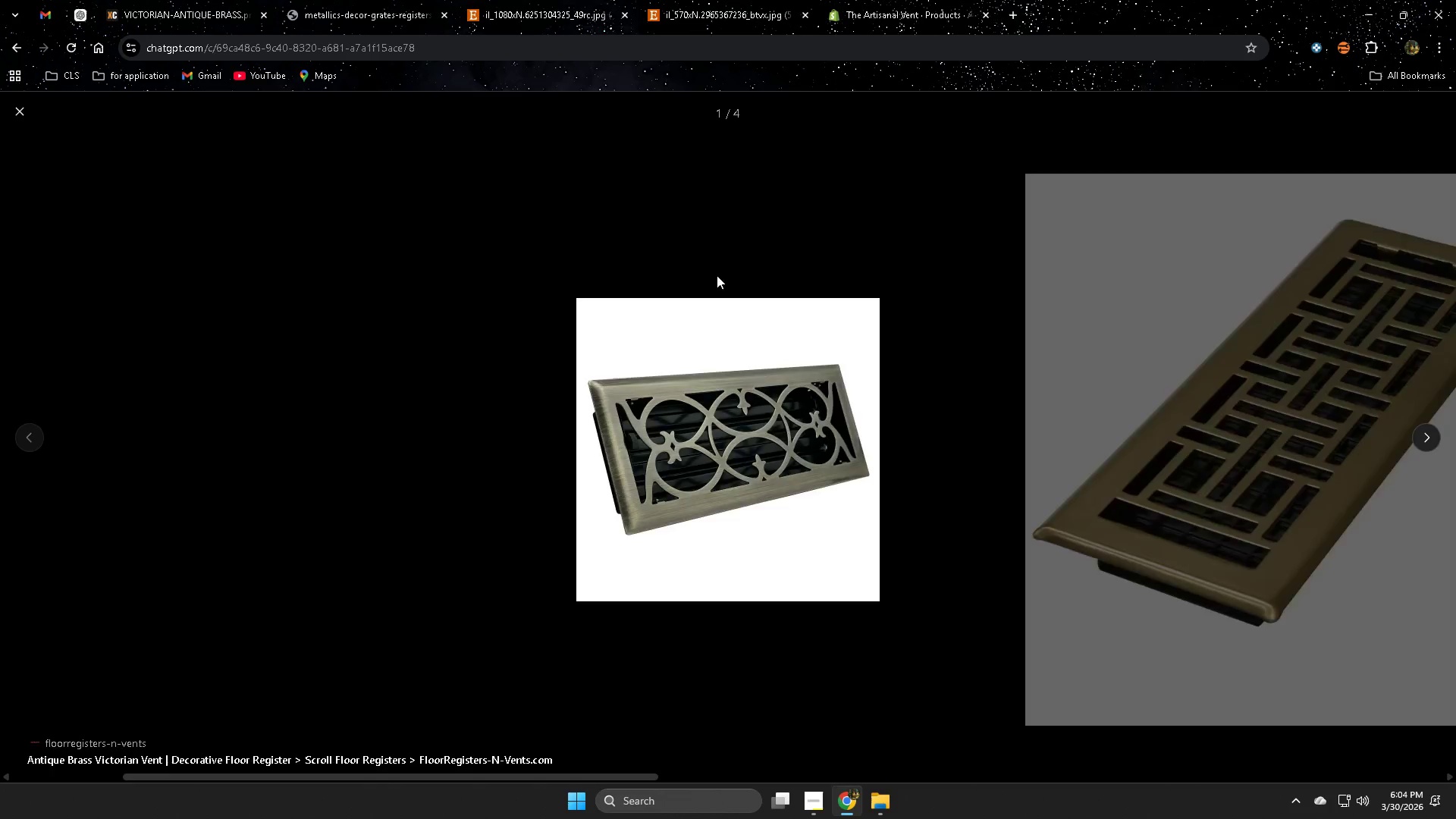 
key(ArrowRight)
 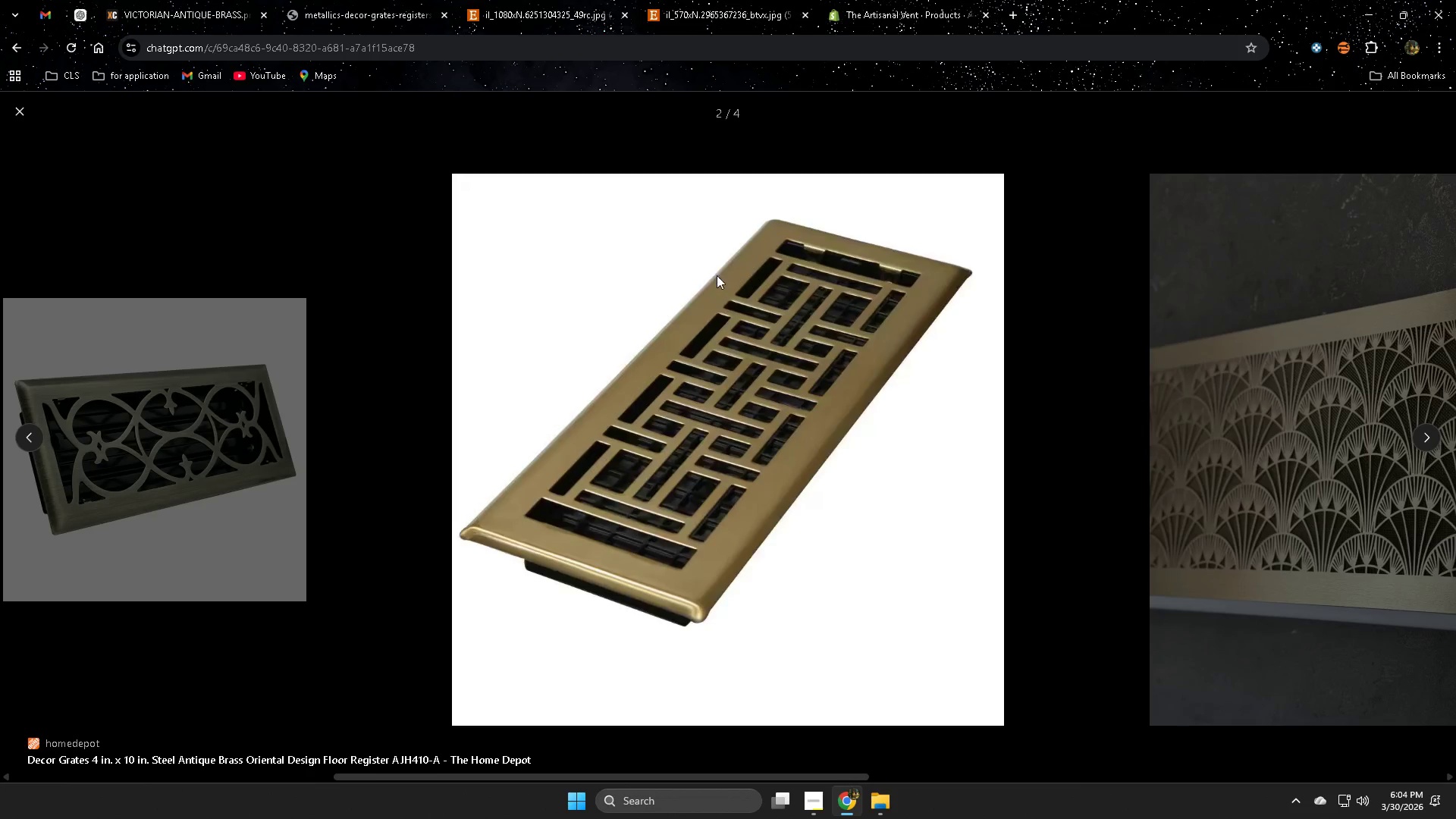 
key(ArrowRight)
 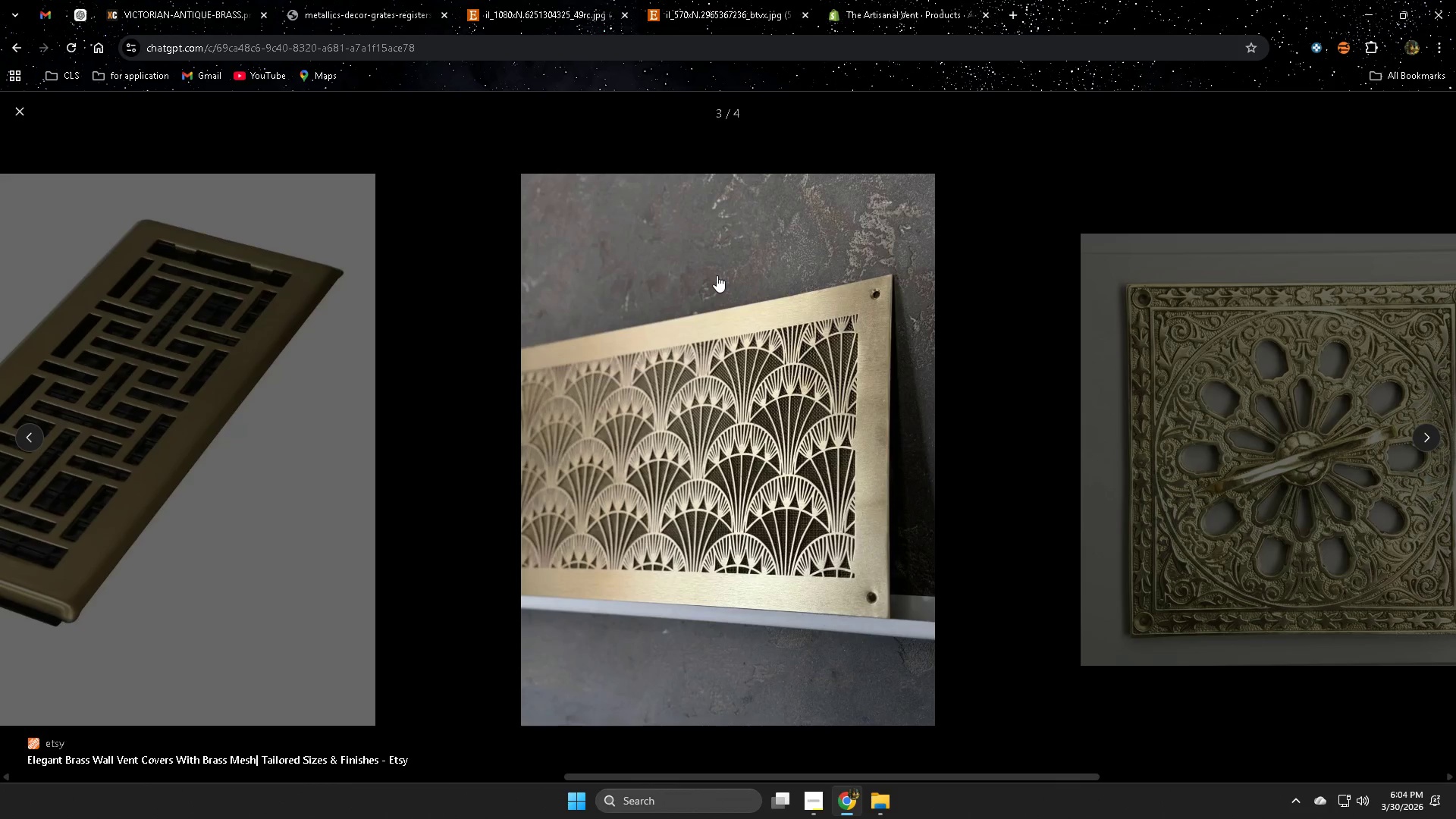 
key(ArrowRight)
 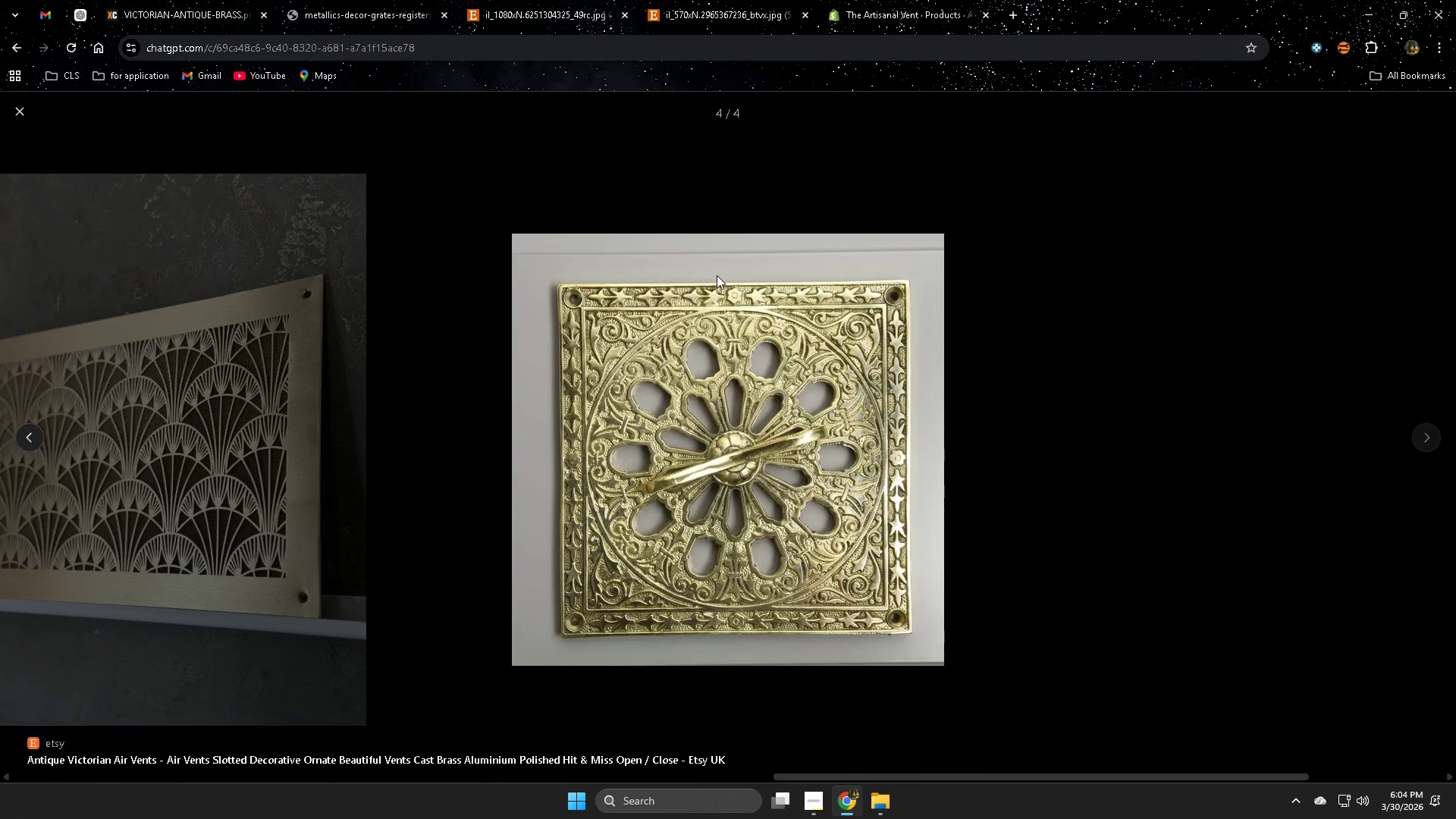 
key(ArrowLeft)
 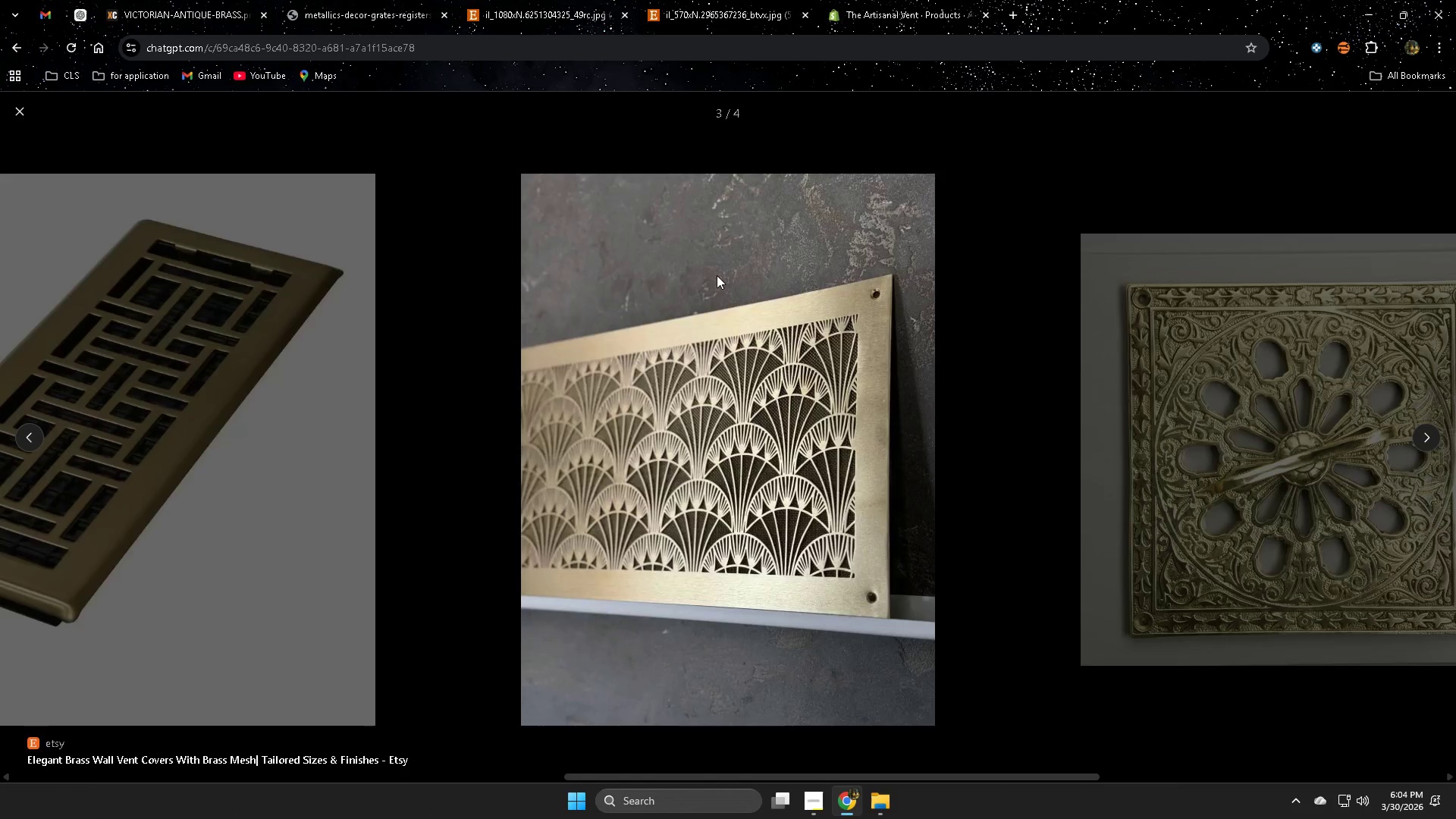 
key(ArrowLeft)
 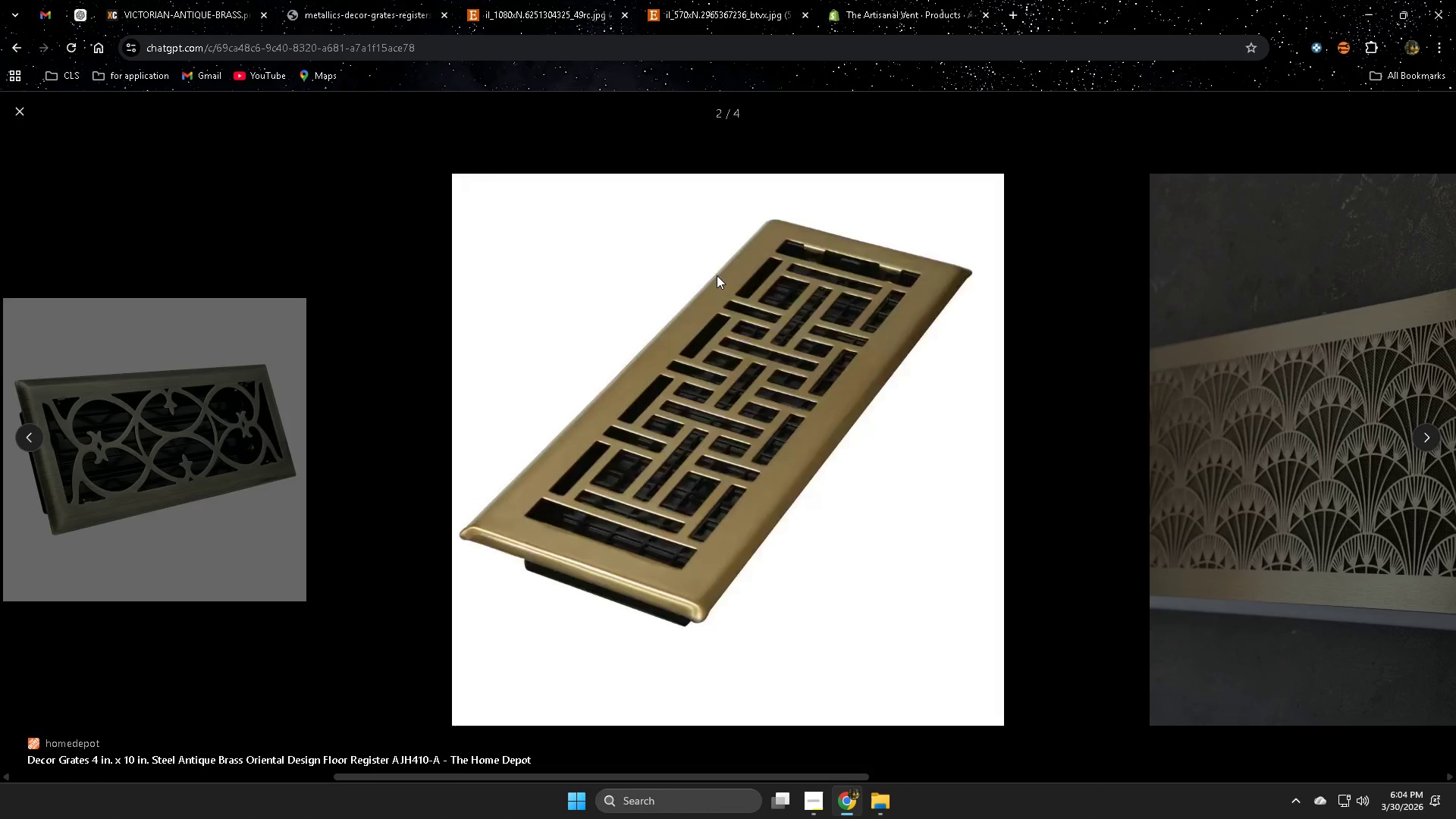 
key(ArrowLeft)
 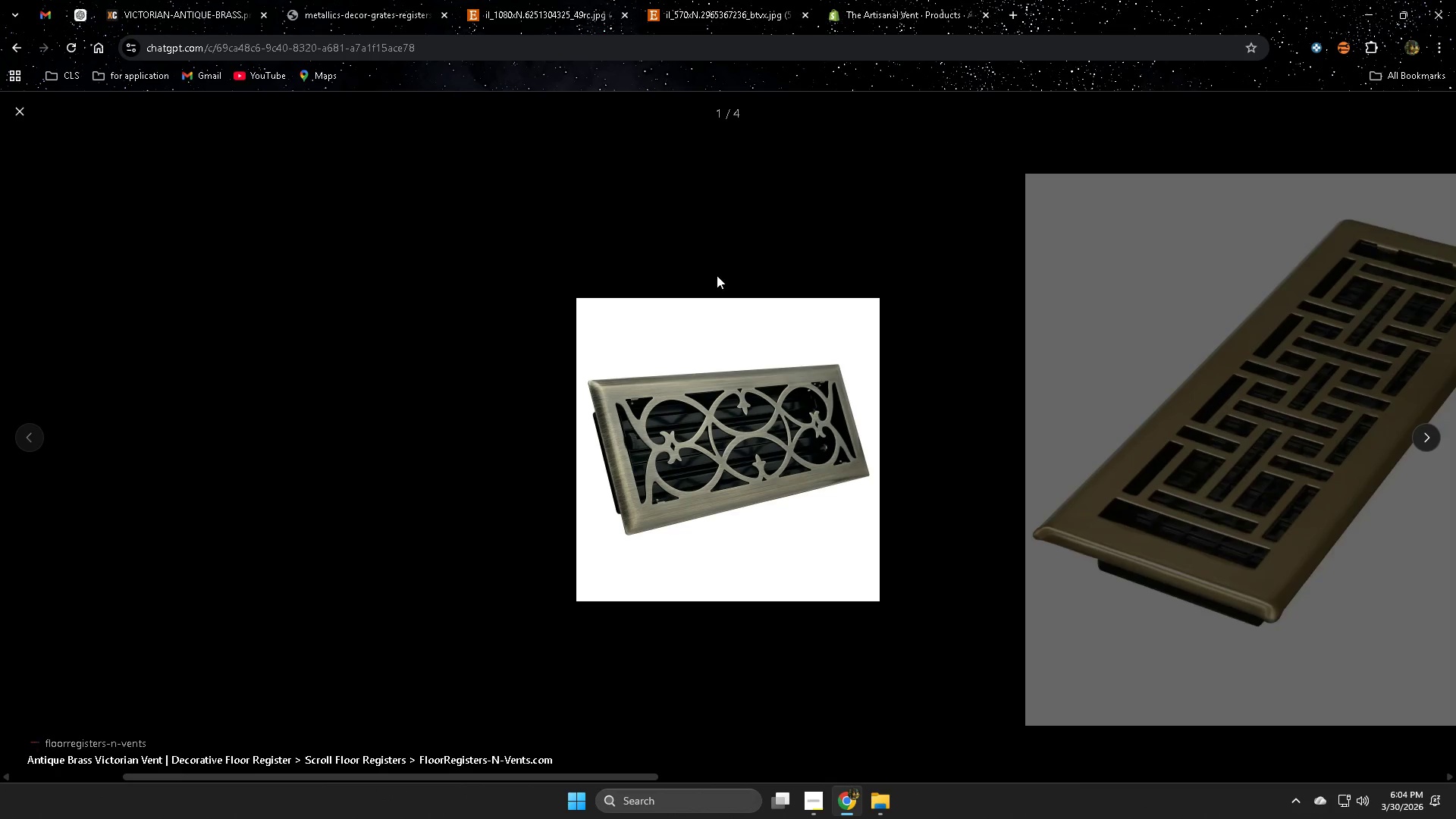 
key(ArrowRight)
 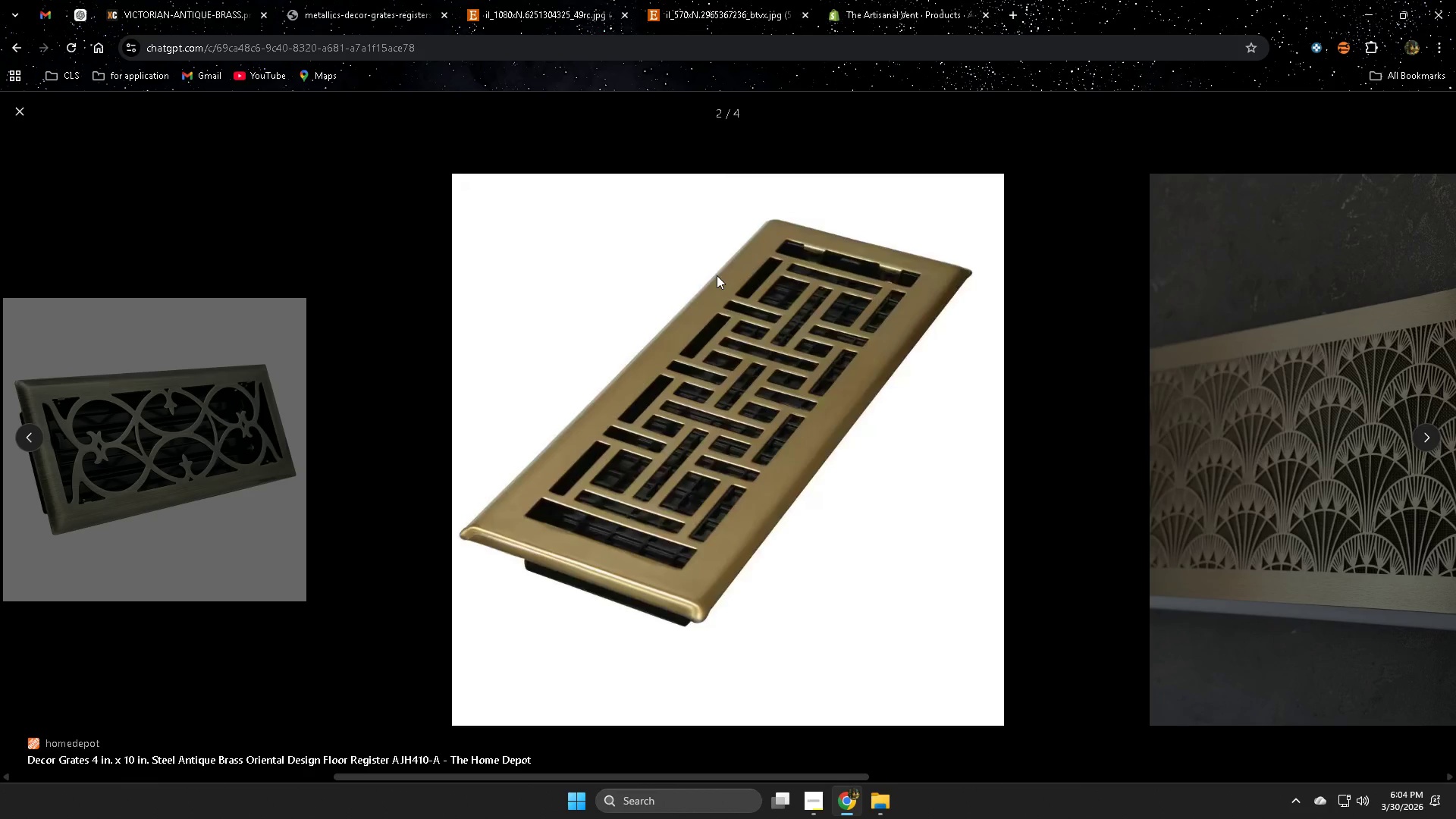 
key(ArrowRight)
 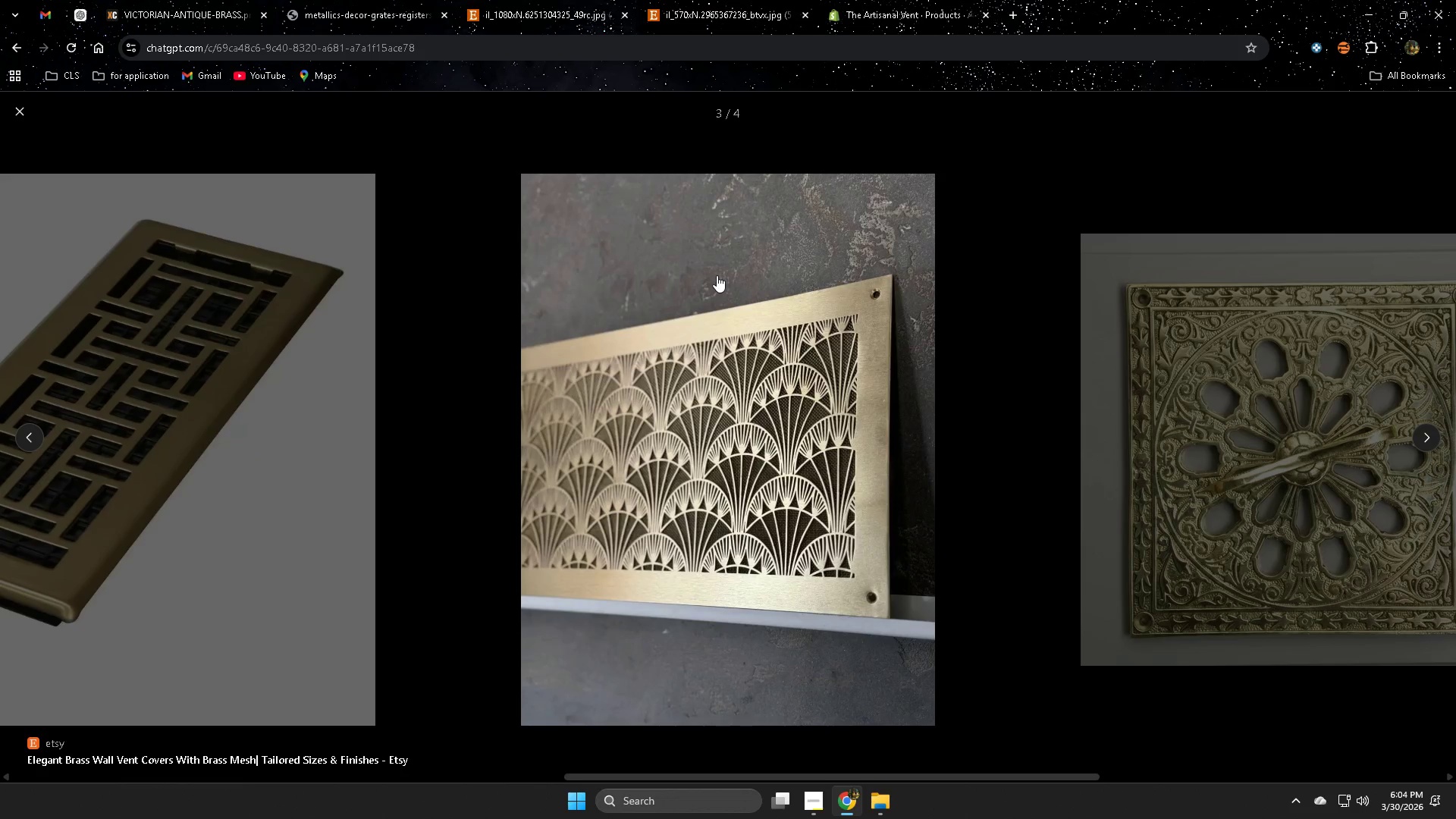 
key(ArrowRight)
 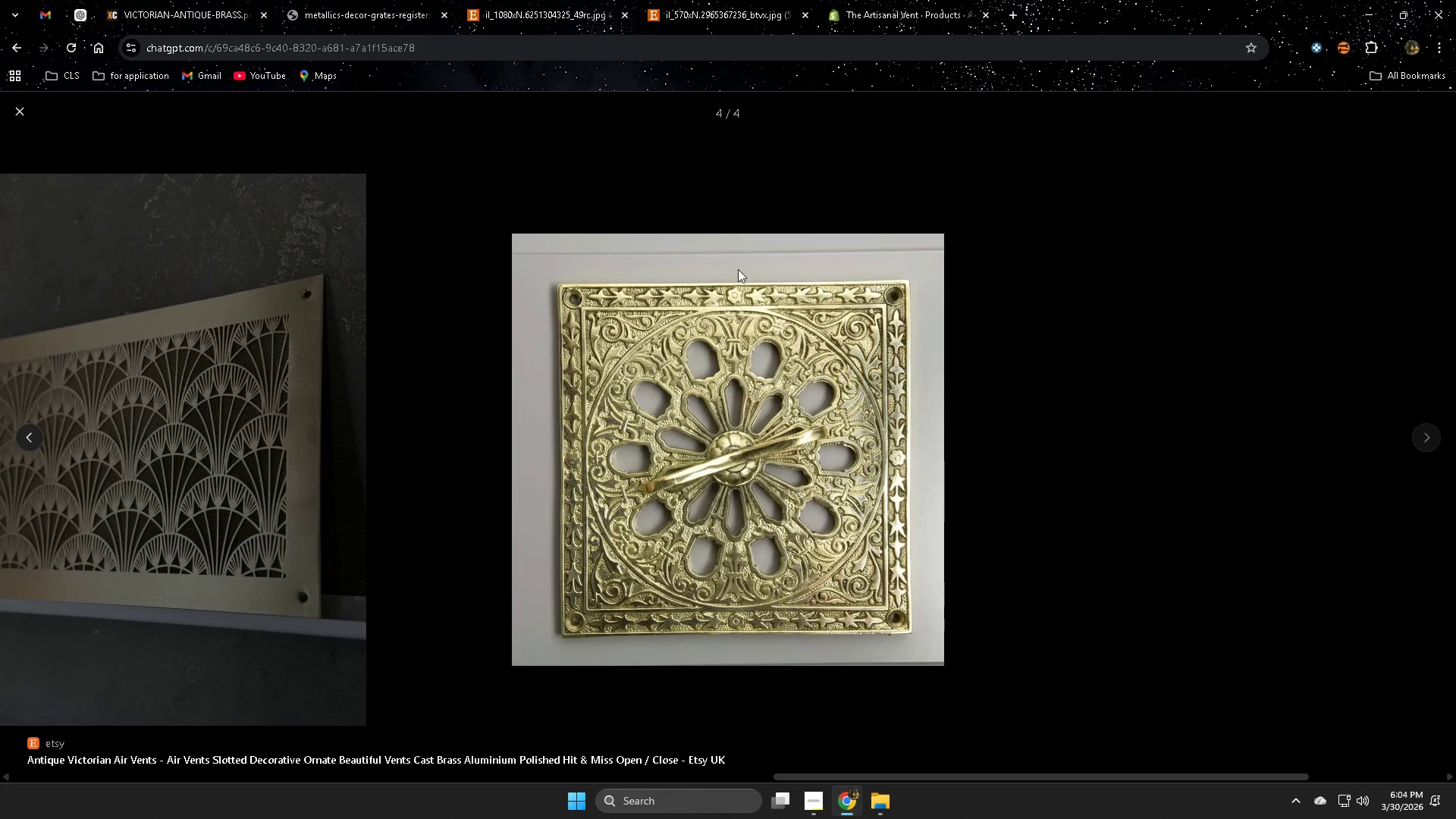 
key(Escape)
 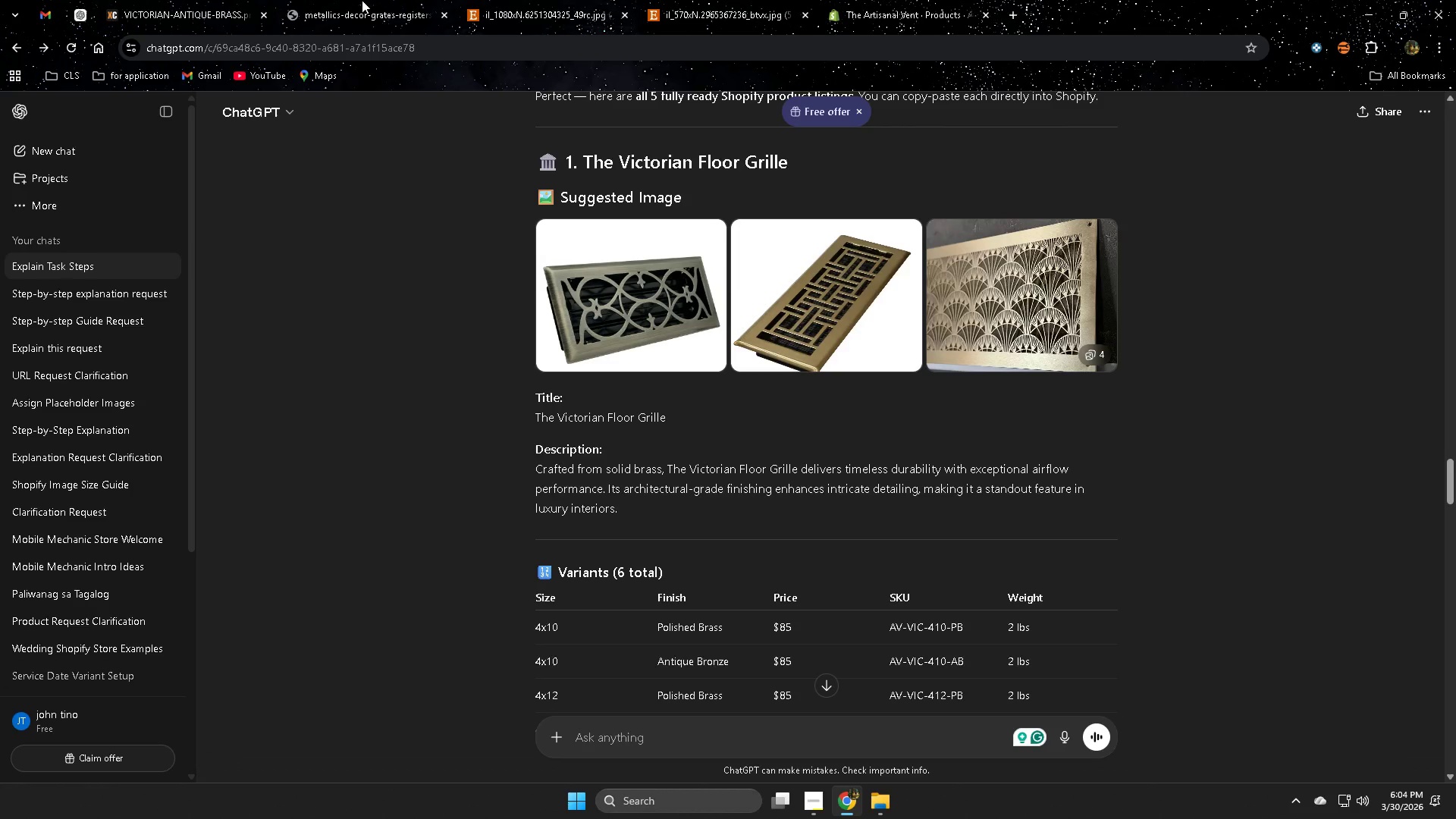 
left_click([361, 0])
 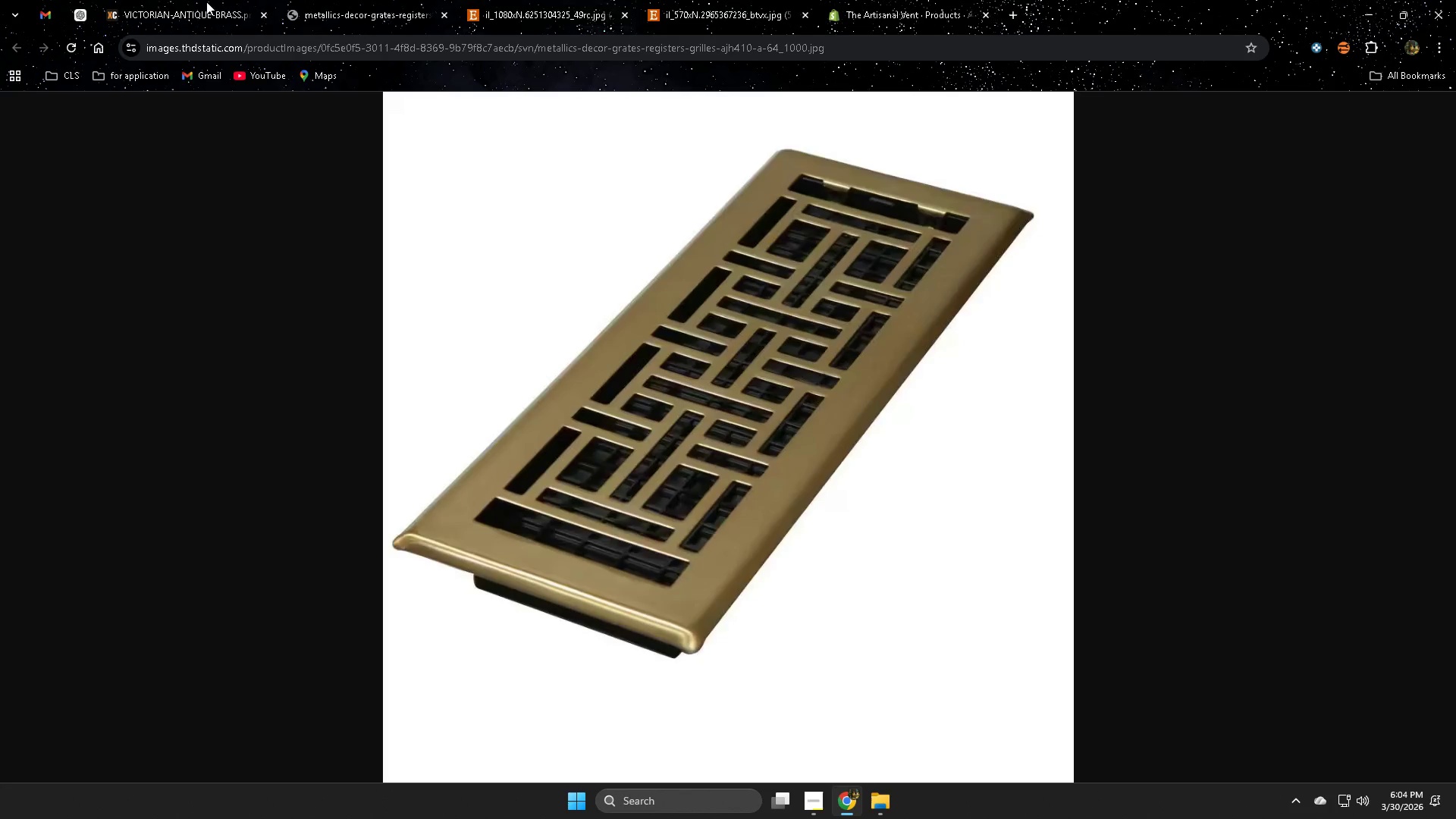 
left_click([168, 0])
 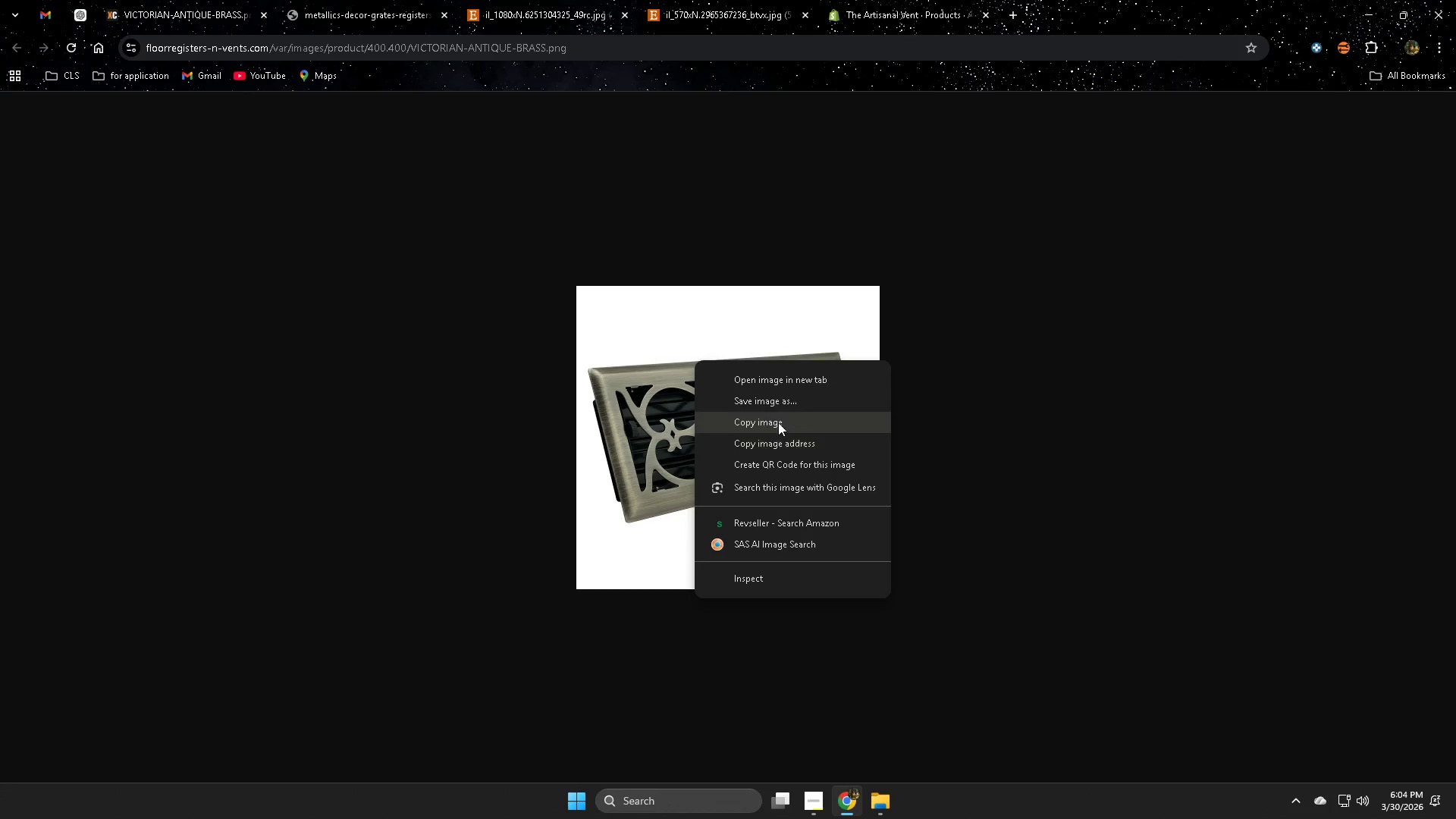 
left_click([785, 402])
 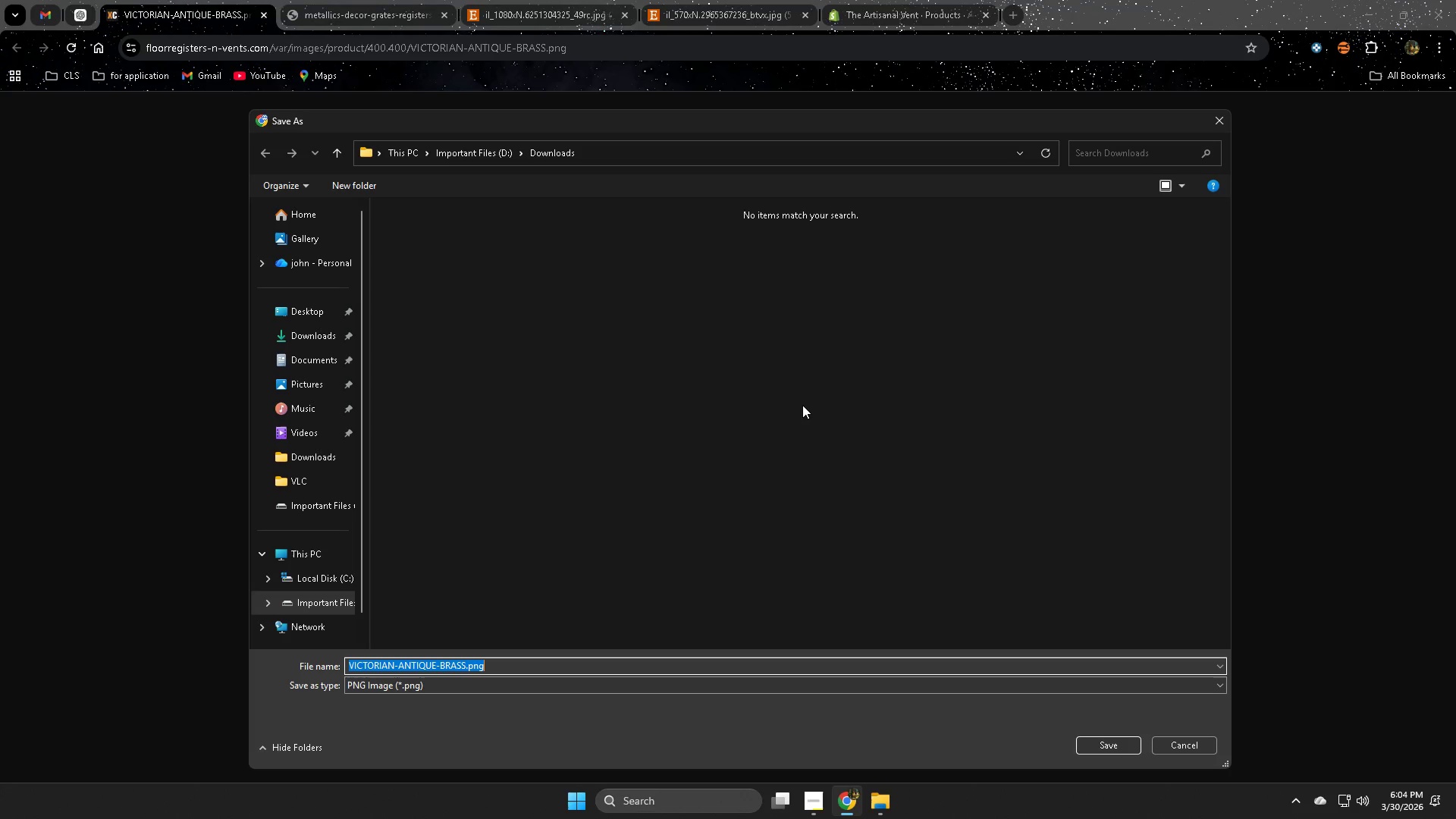 
key(Enter)
 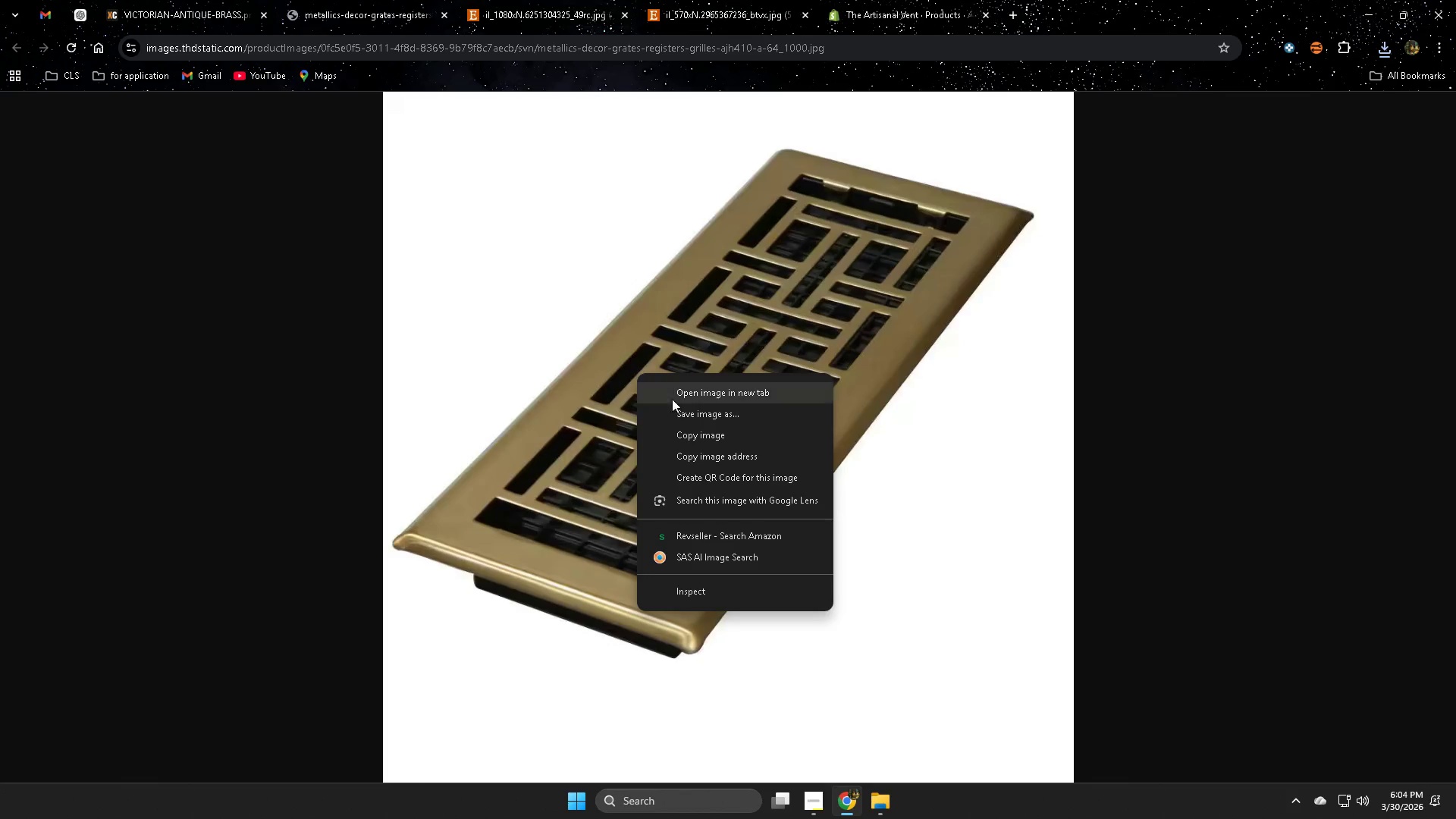 
left_click([708, 421])
 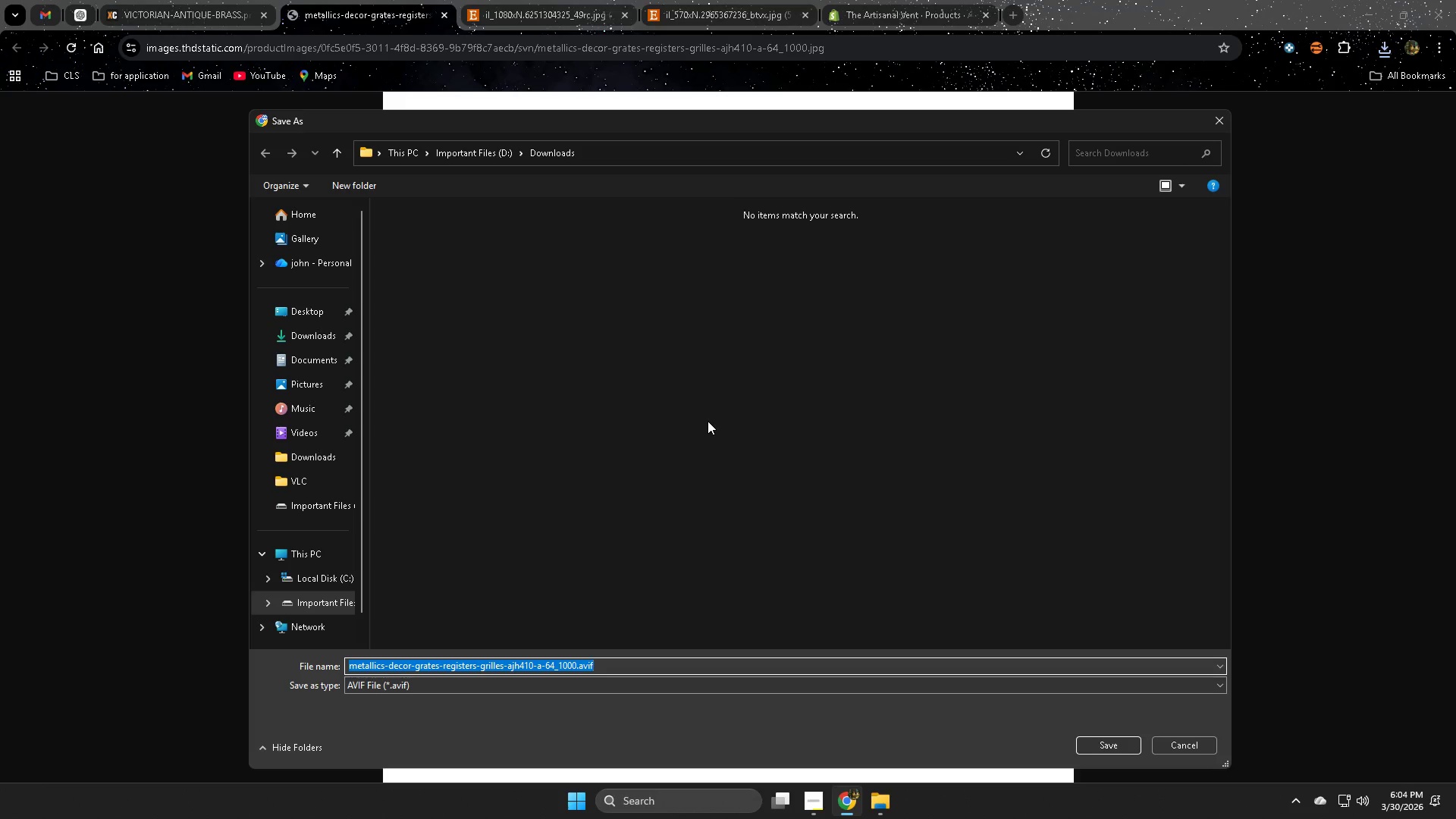 
key(Enter)
 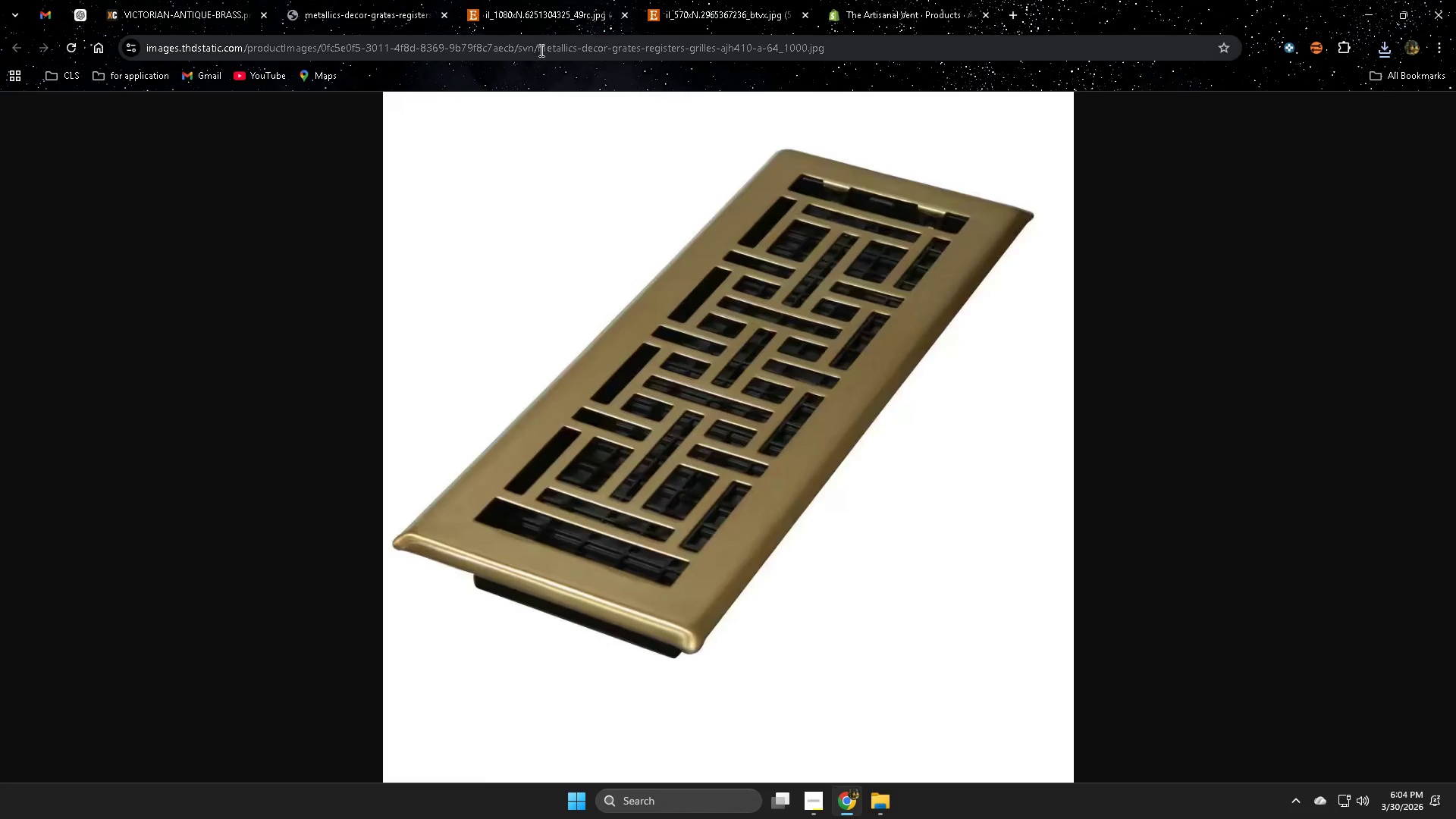 
left_click([541, 9])
 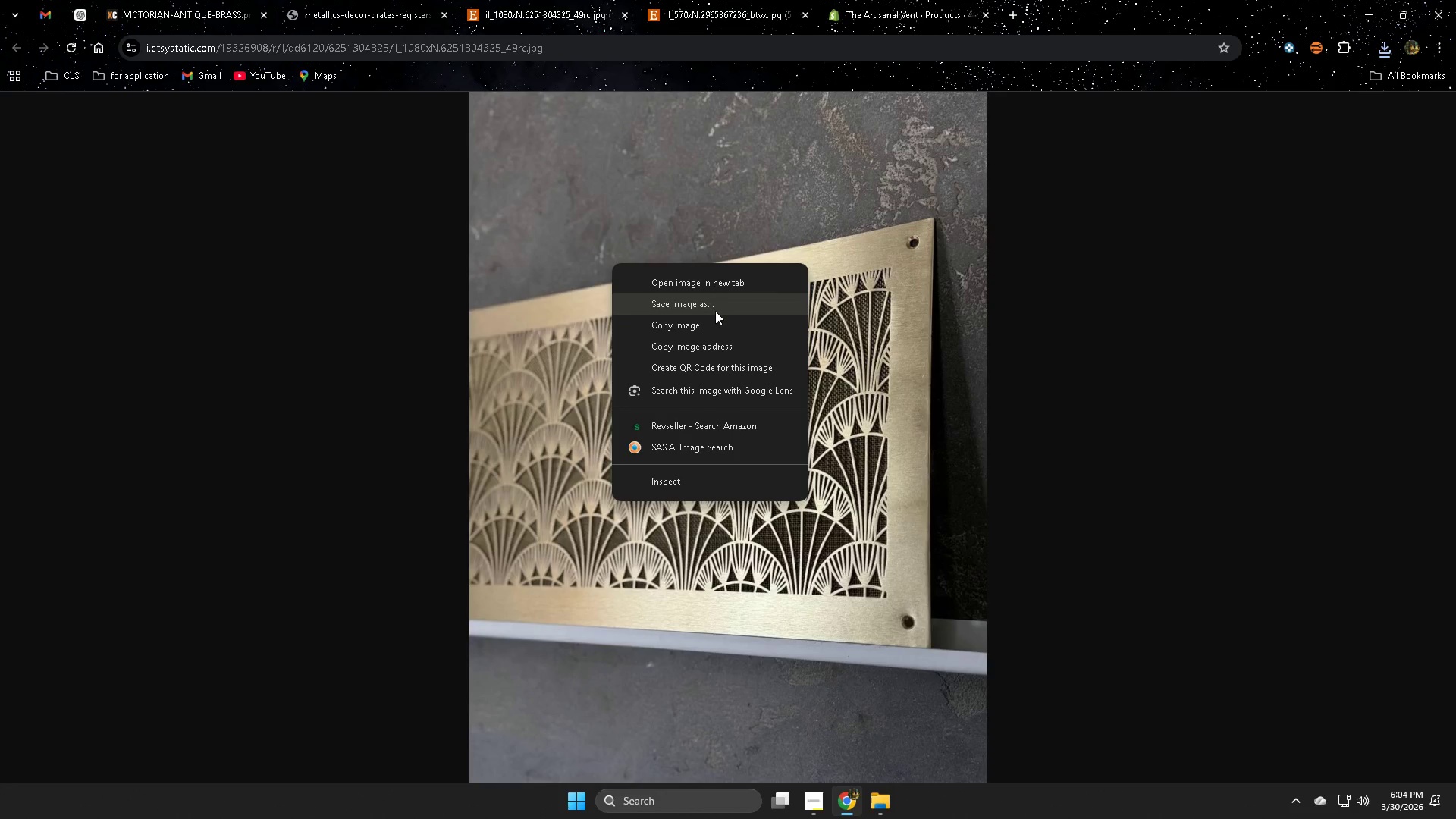 
left_click([715, 309])
 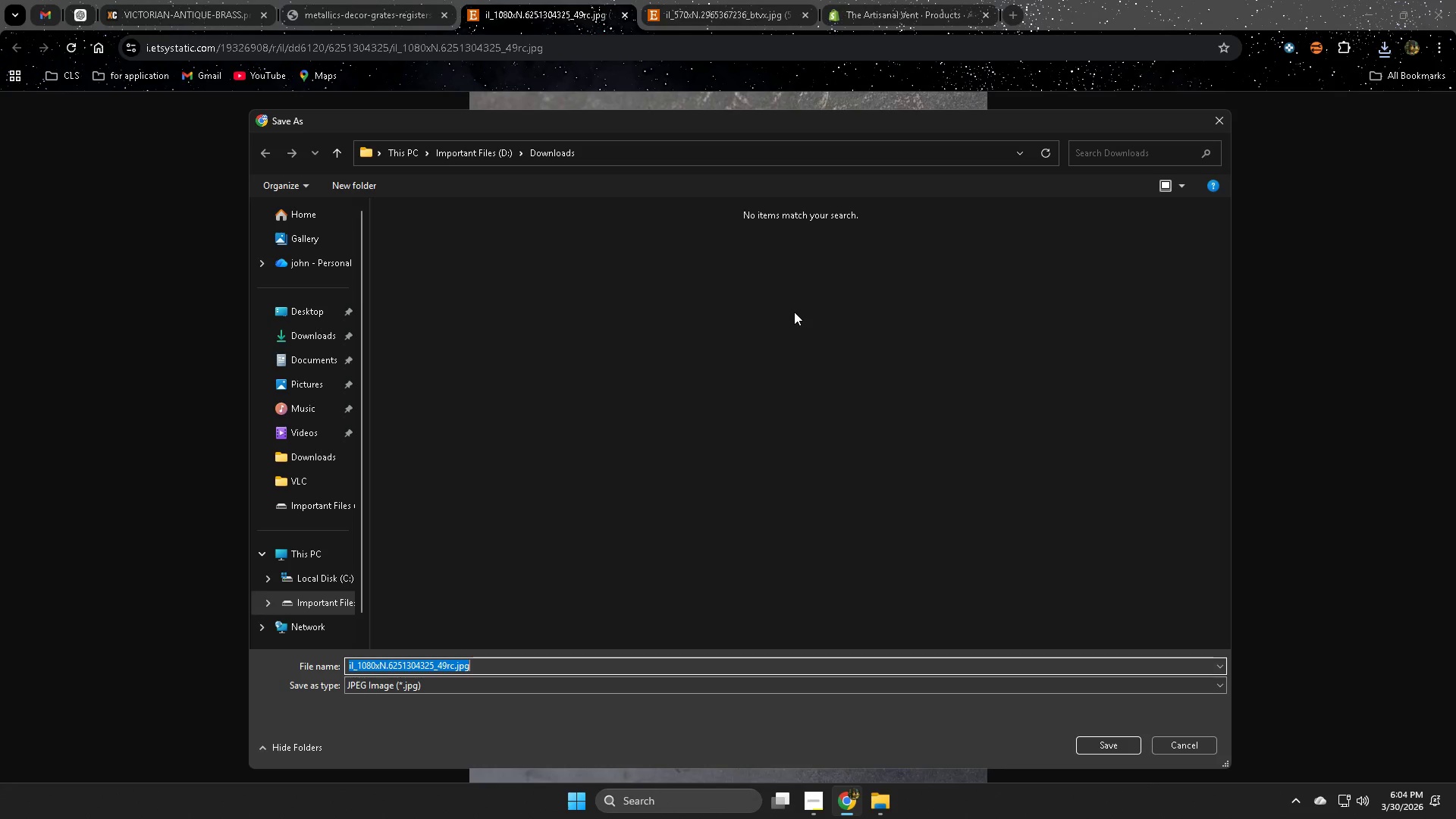 
key(Enter)
 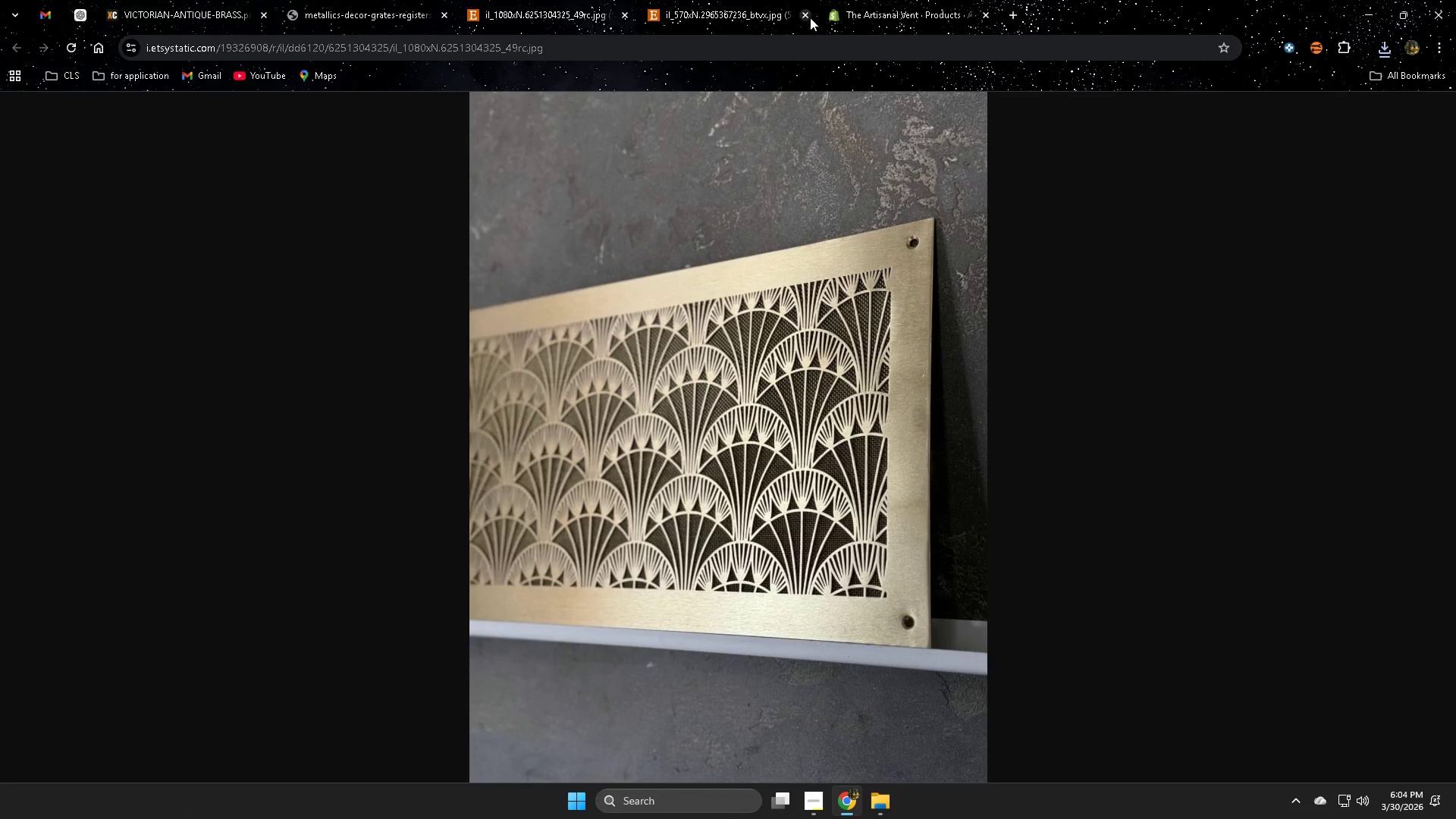 
left_click([731, 0])
 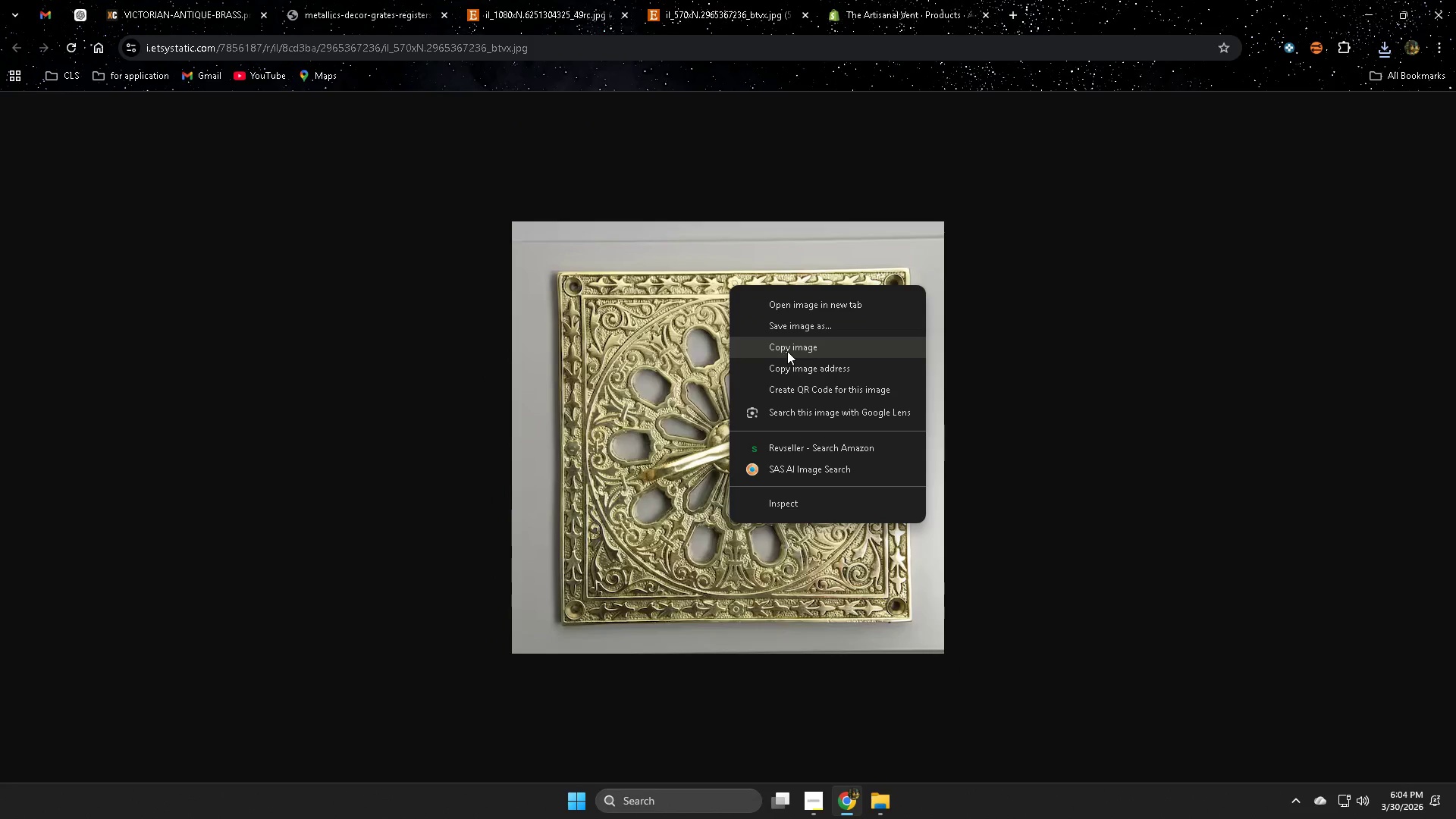 
left_click([794, 328])
 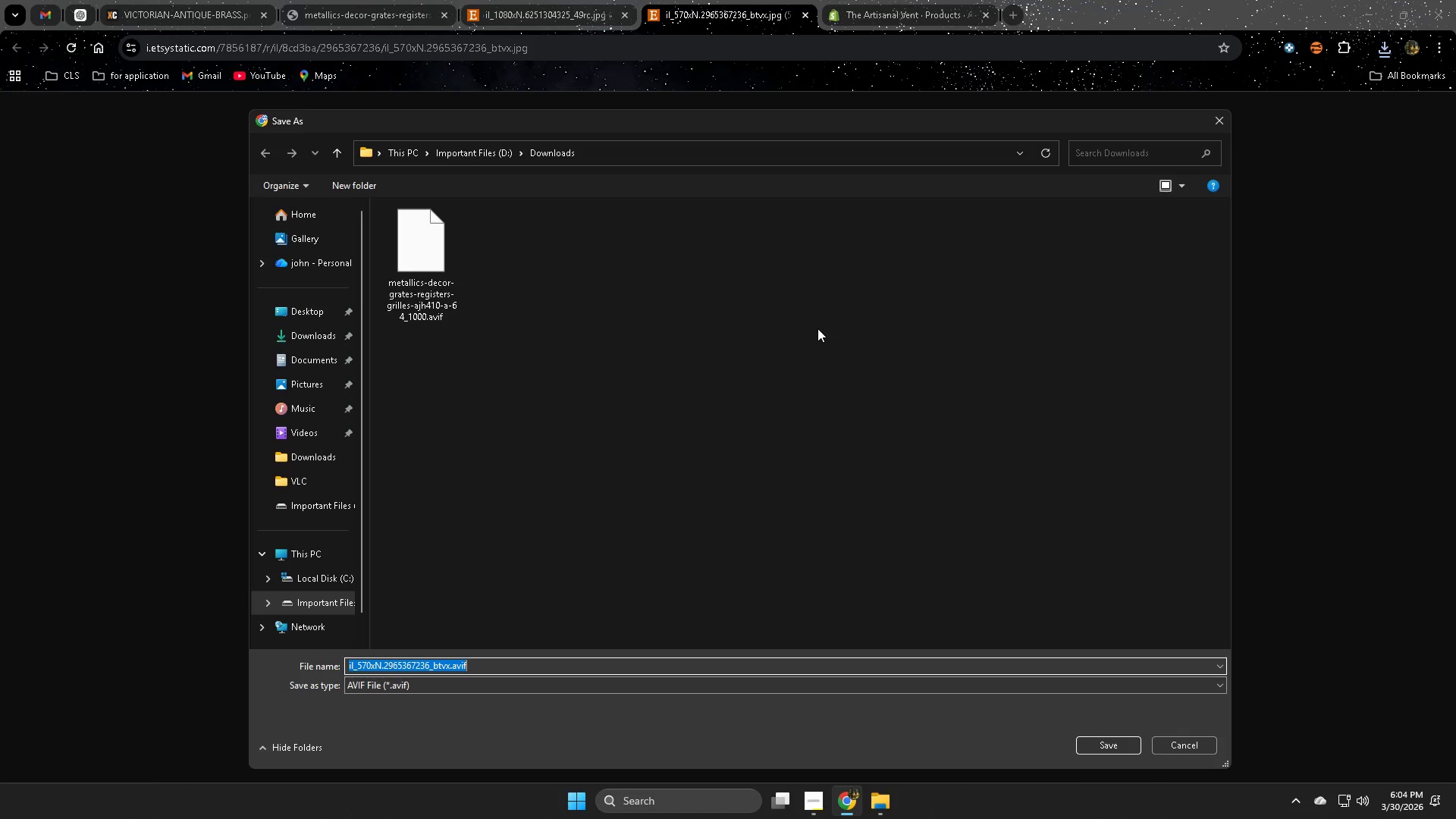 
key(Enter)
 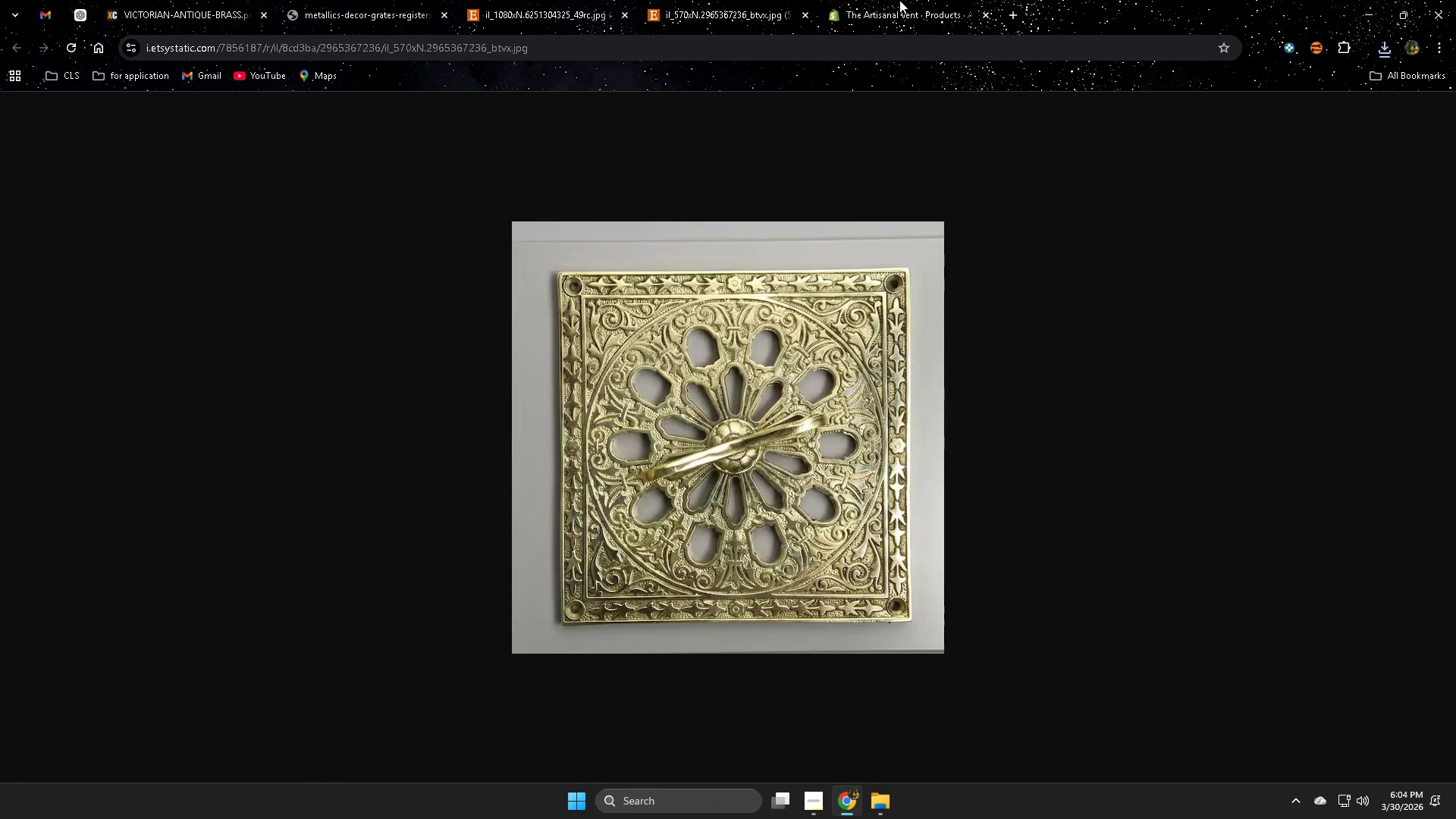 
left_click([899, 0])
 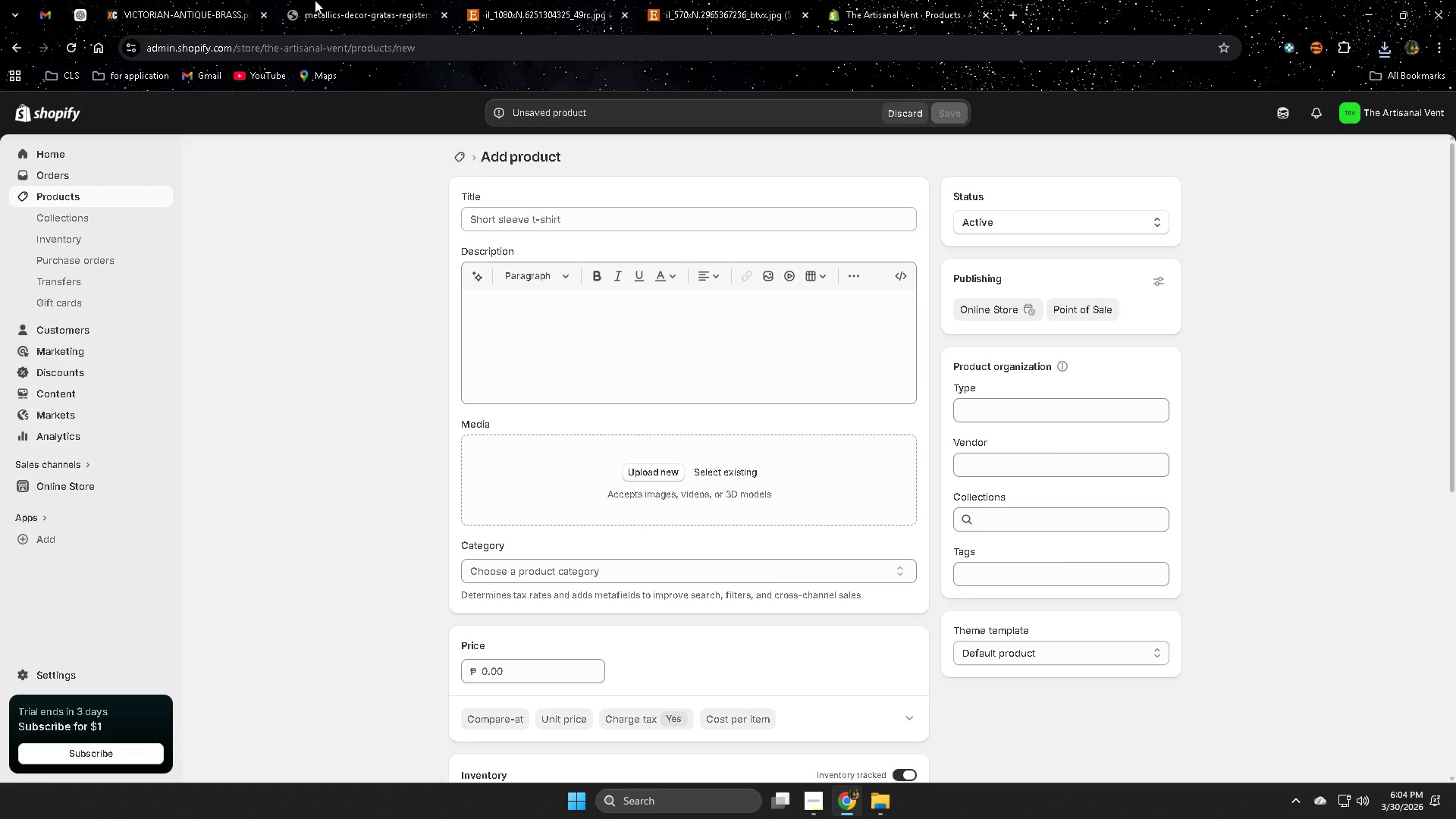 
left_click([196, 0])
 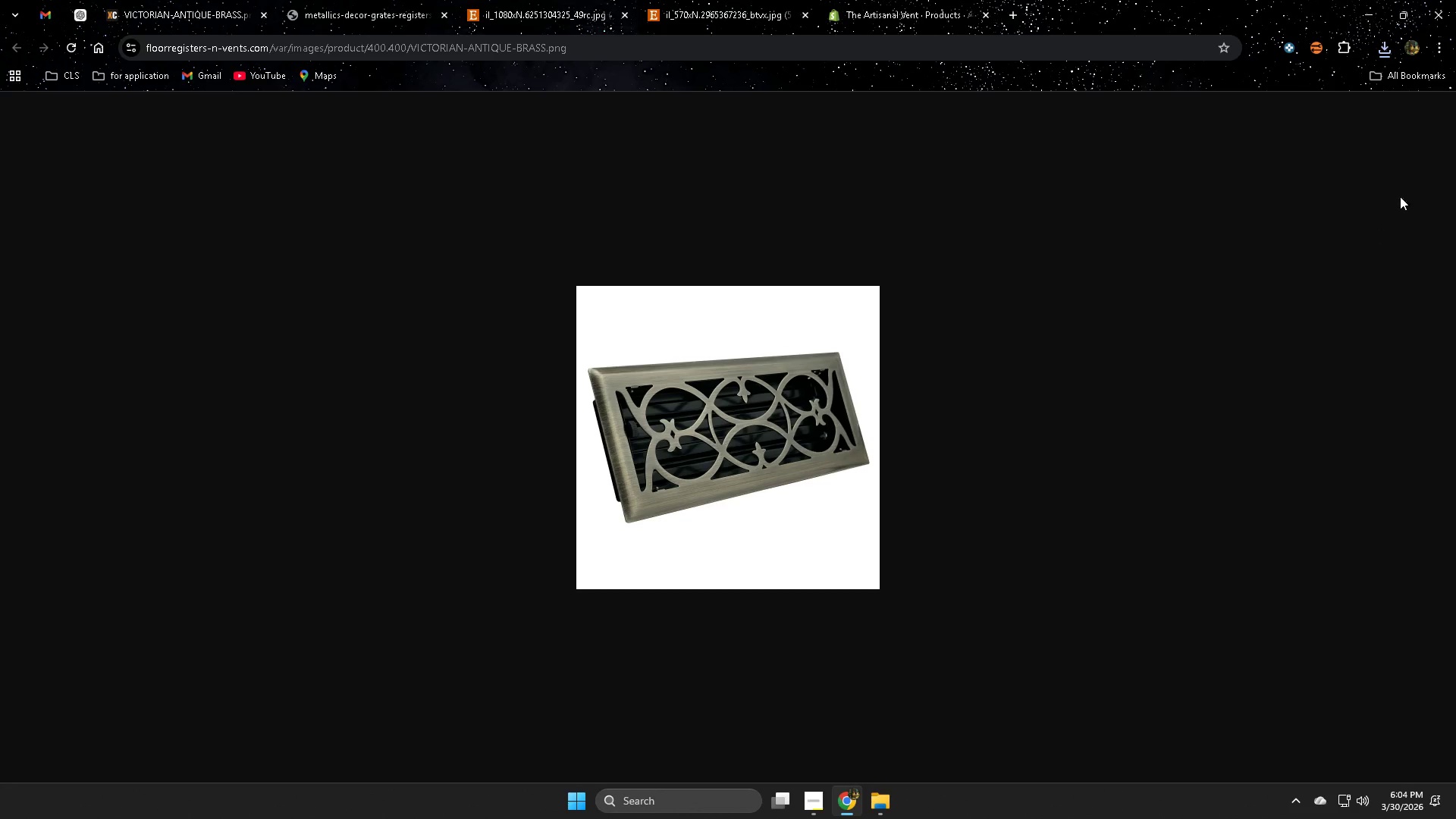 
left_click([1388, 40])
 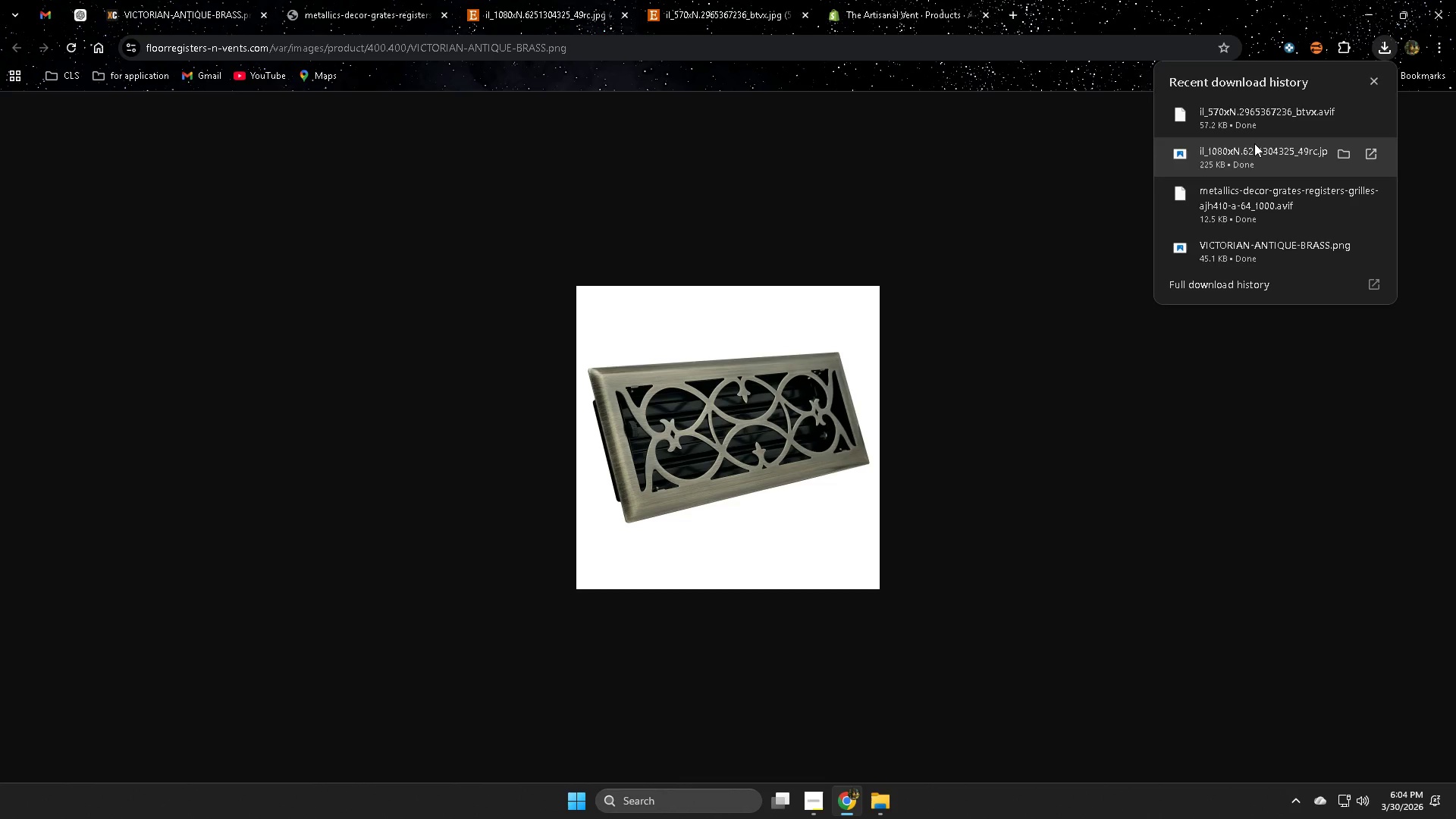 
left_click([176, 0])
 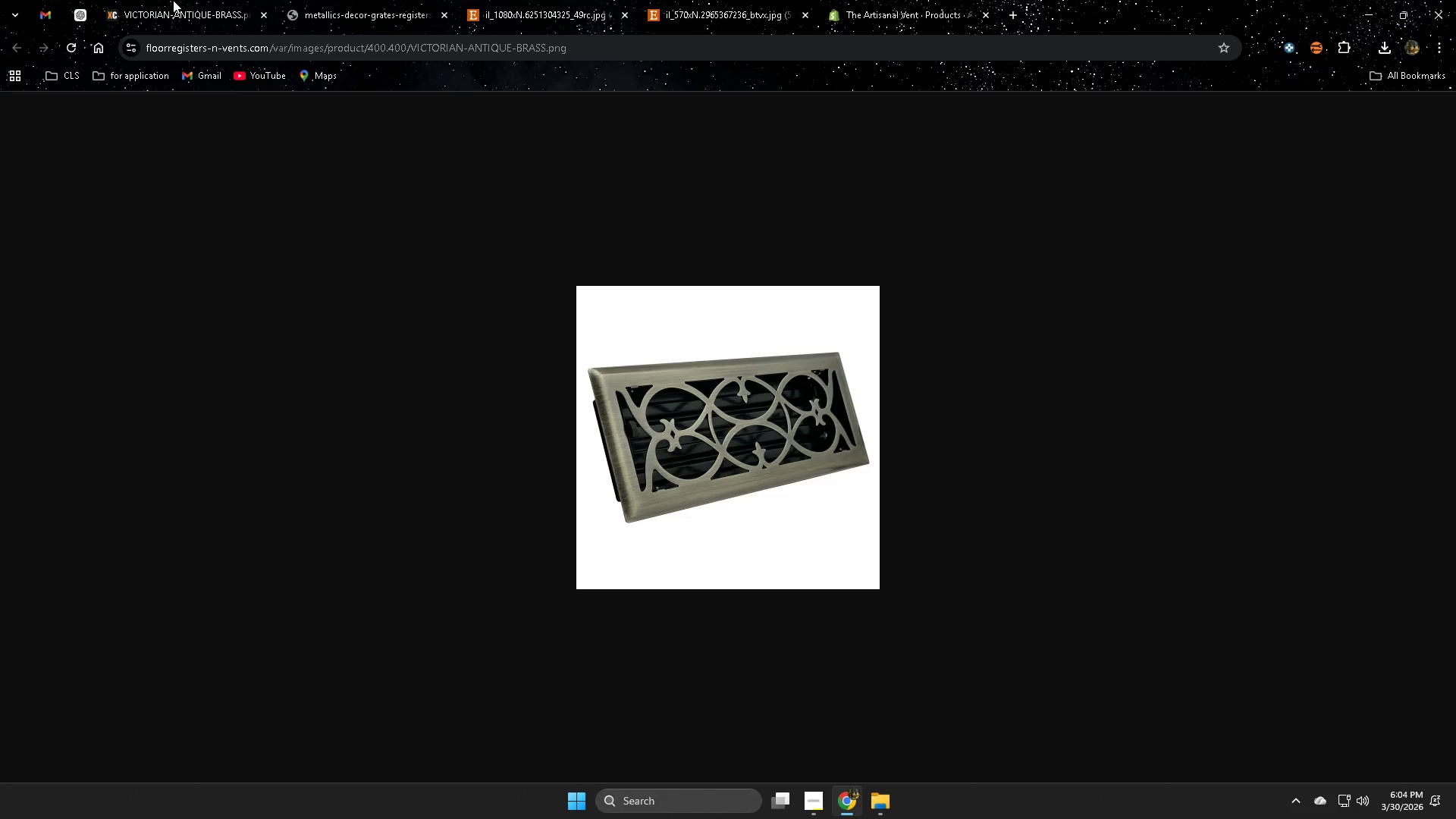 
key(Control+W)
 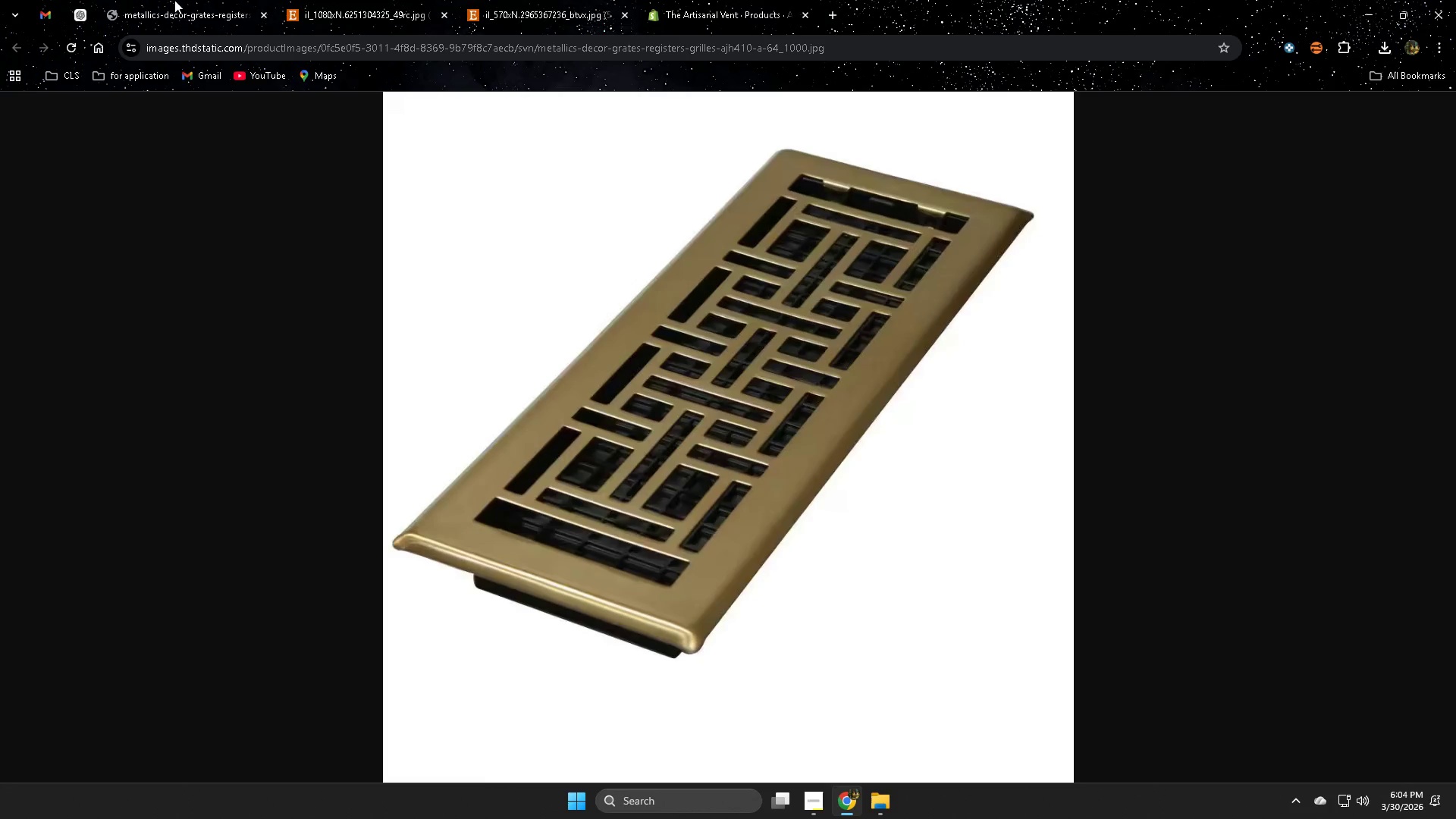 
left_click([174, 0])
 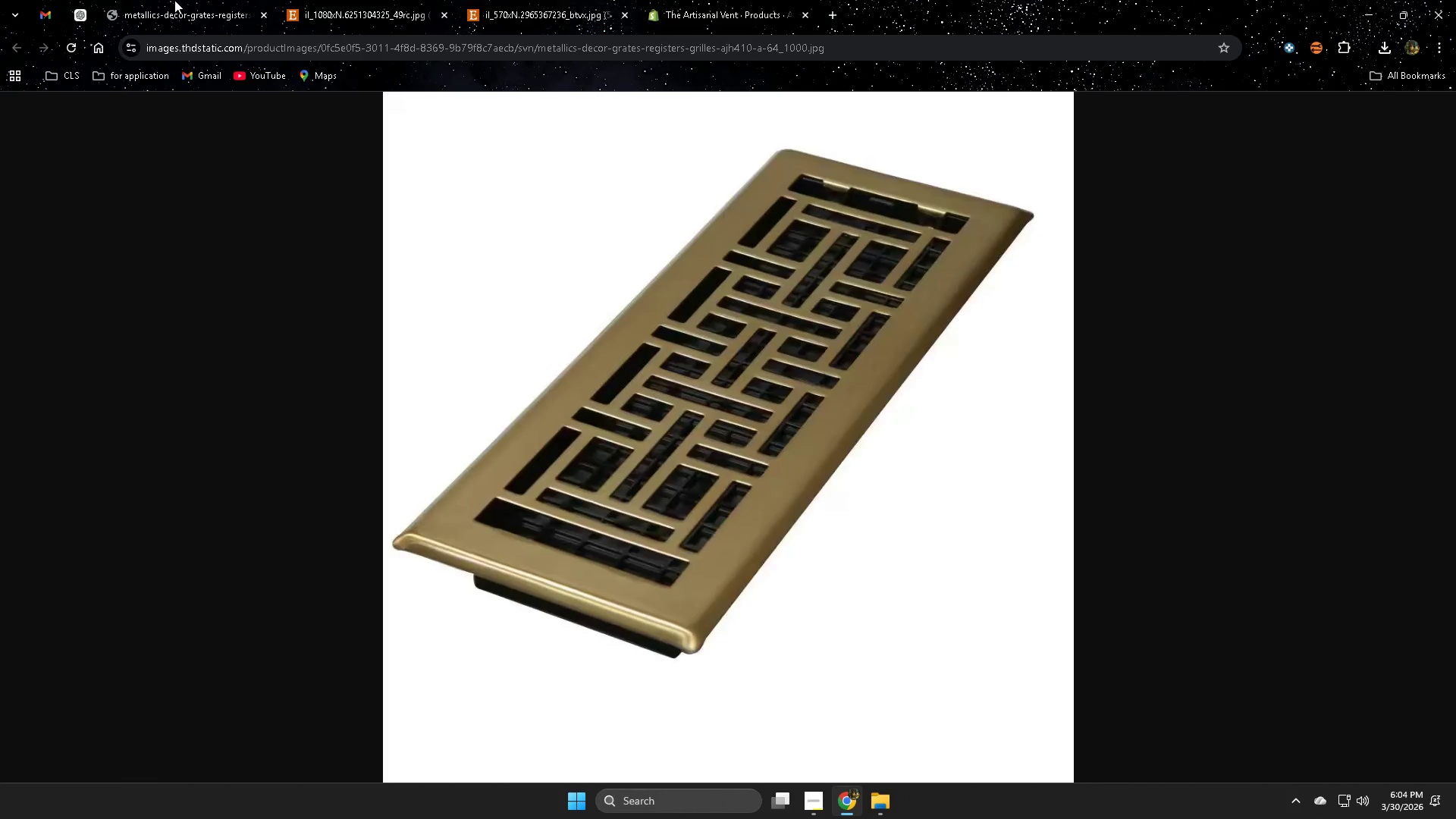 
key(Control+ControlLeft)
 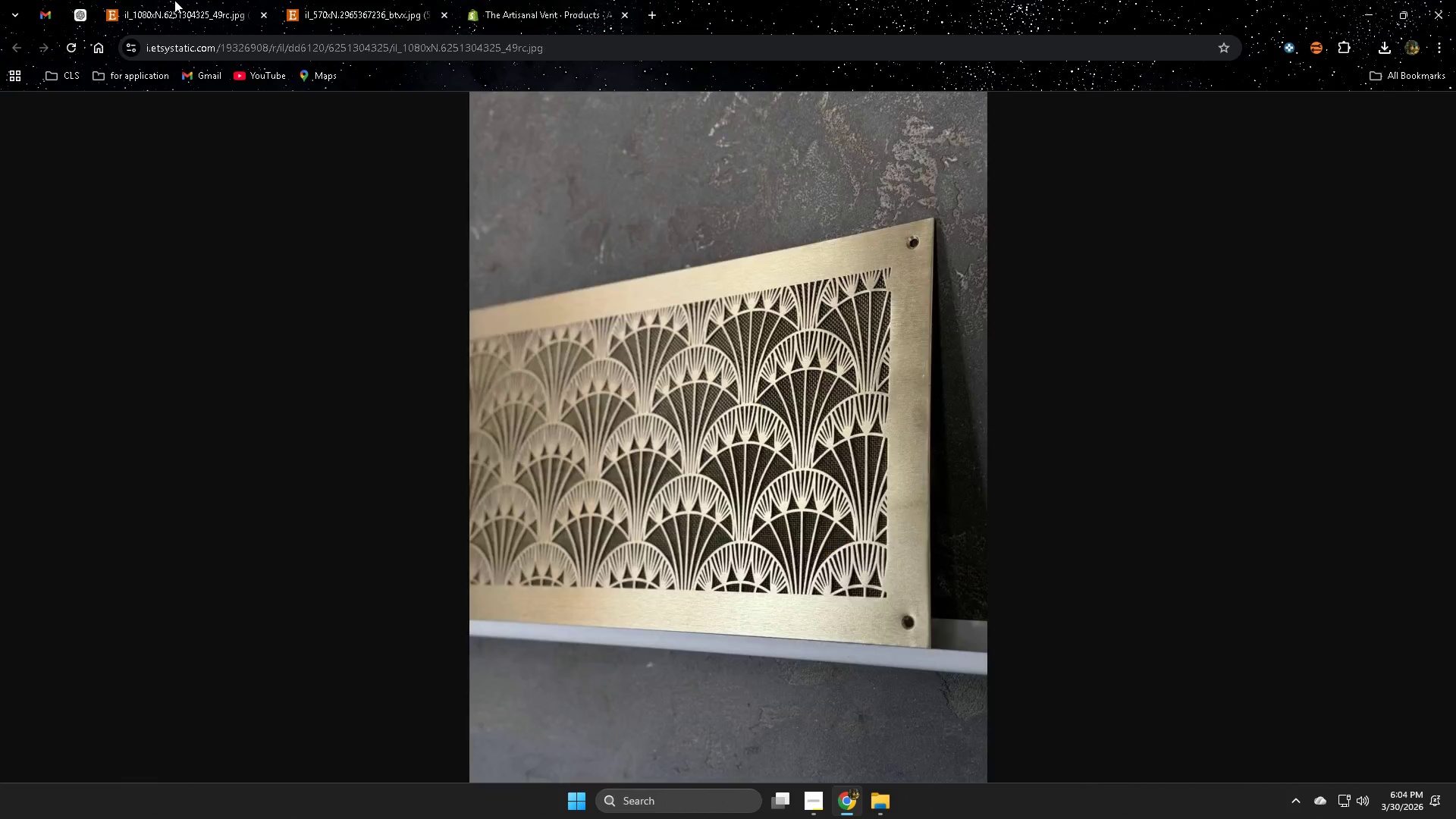 
key(Control+W)
 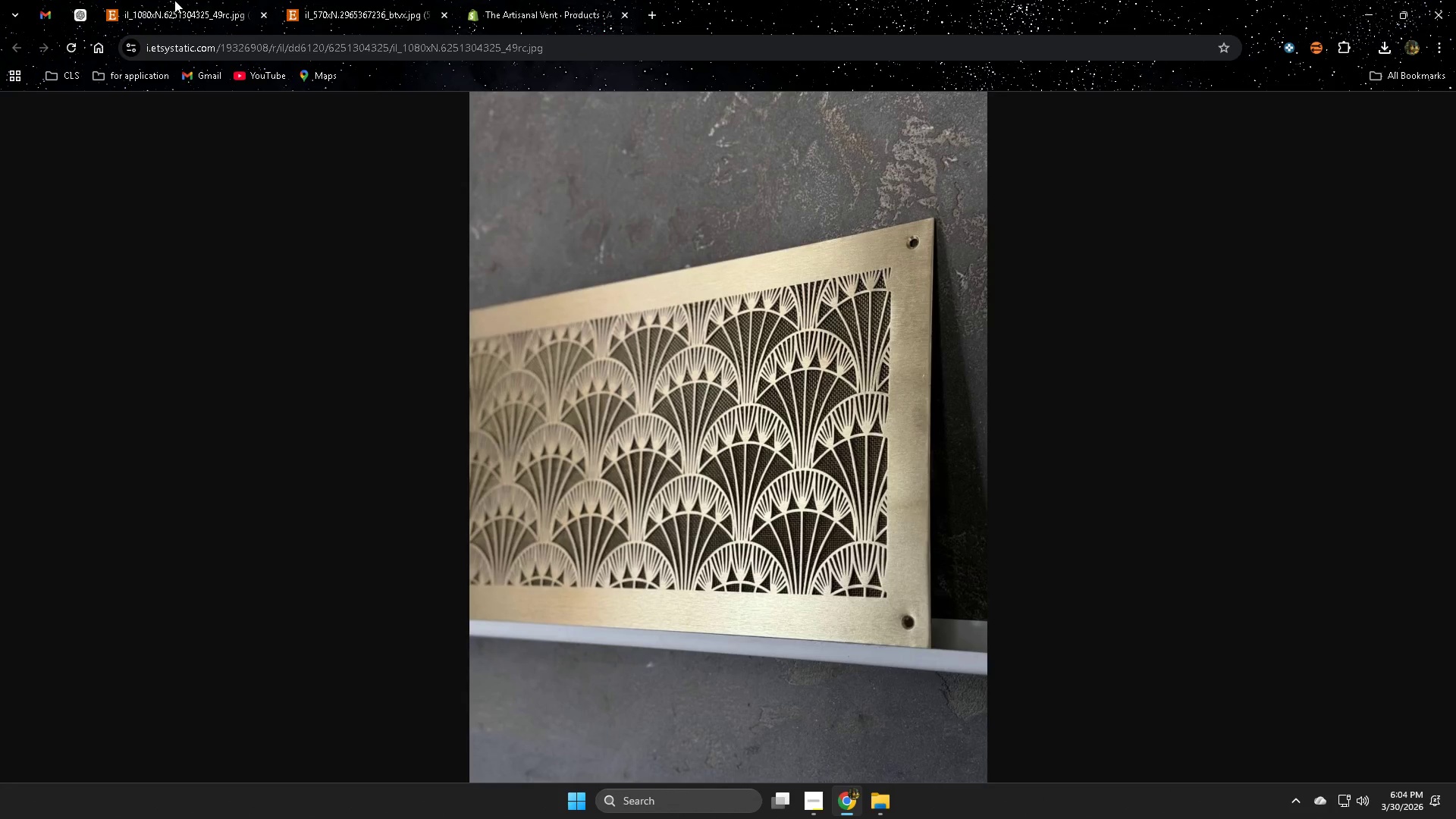 
double_click([174, 0])
 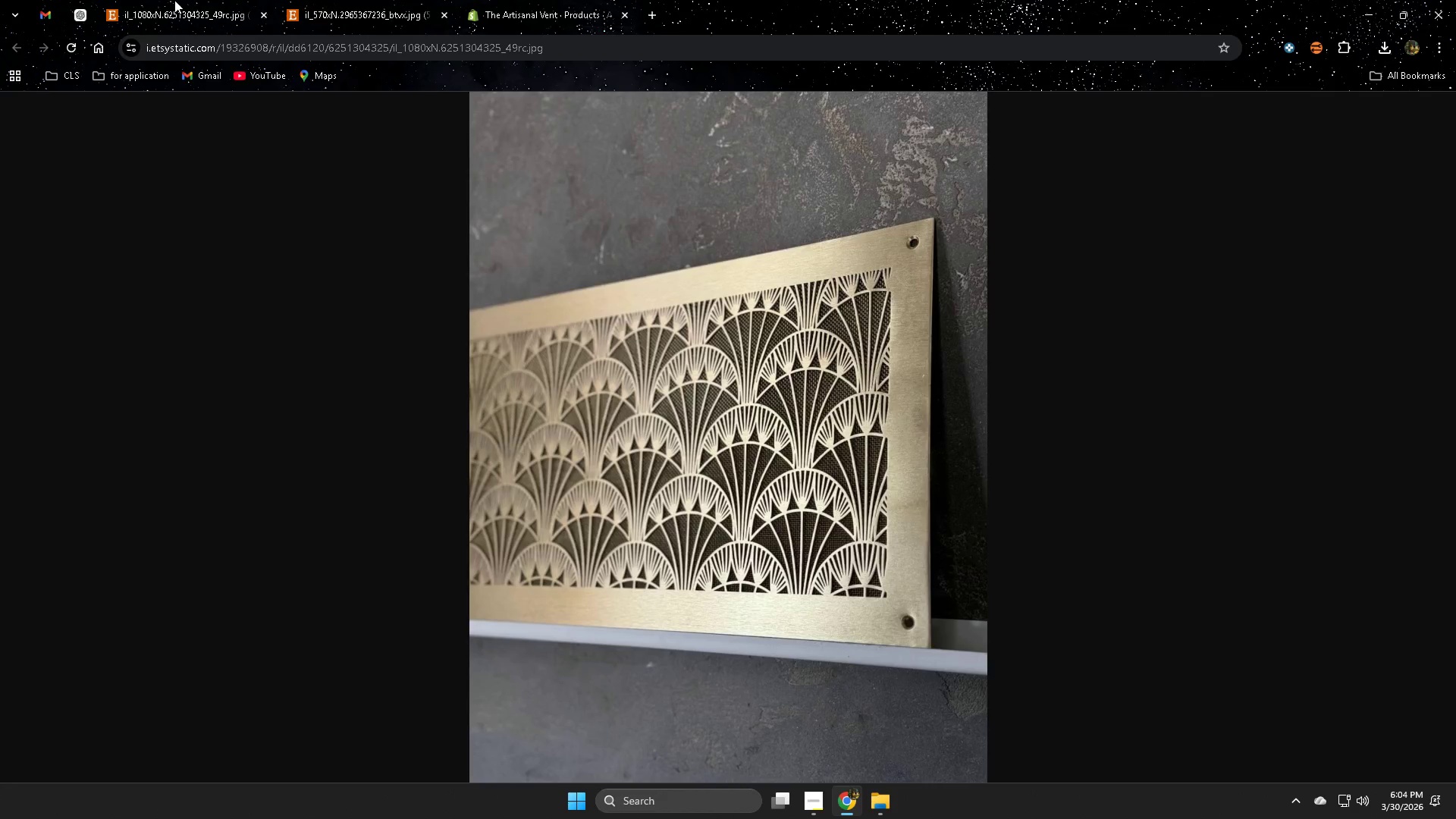 
key(Control+ControlLeft)
 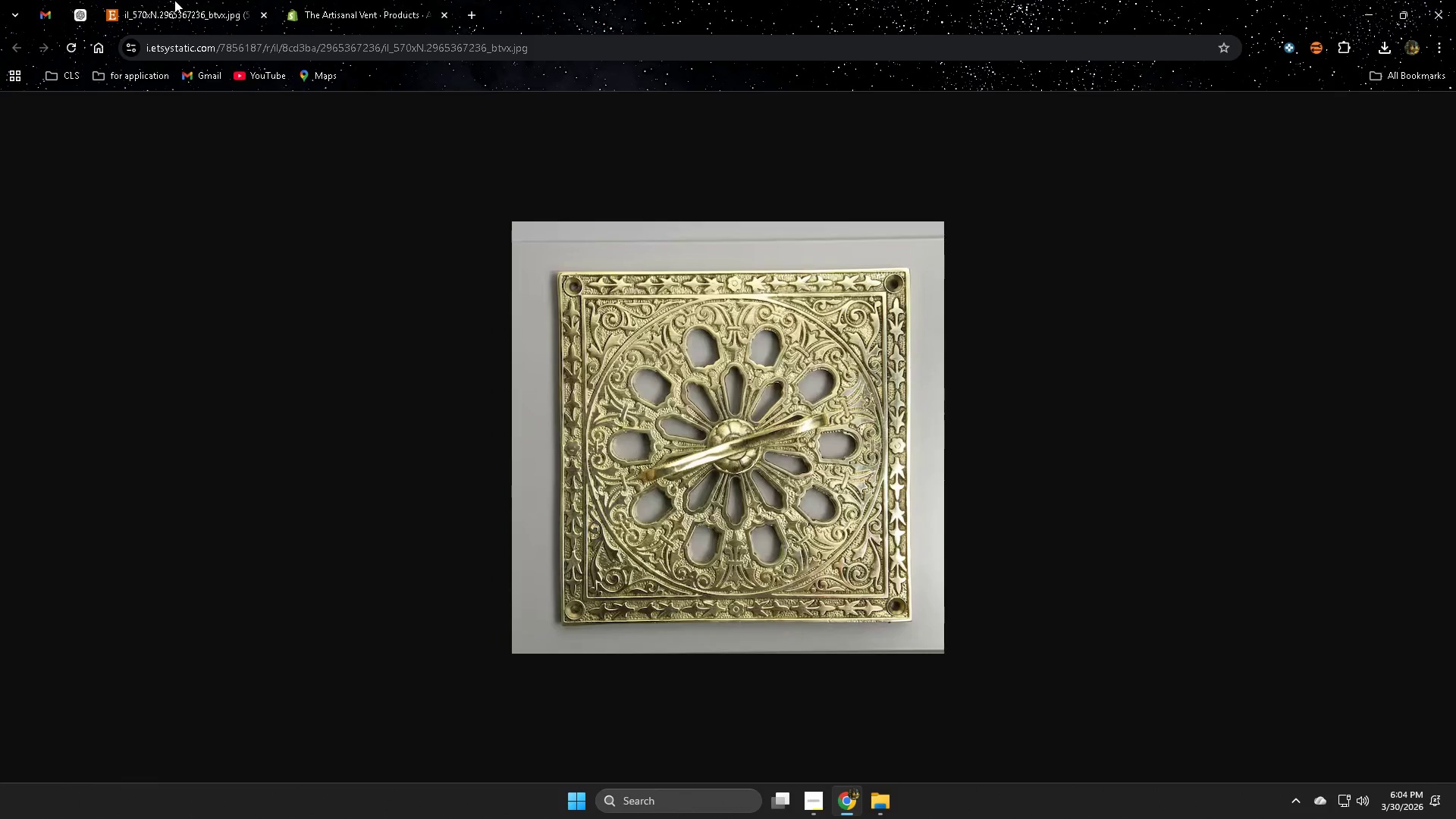 
key(Control+W)
 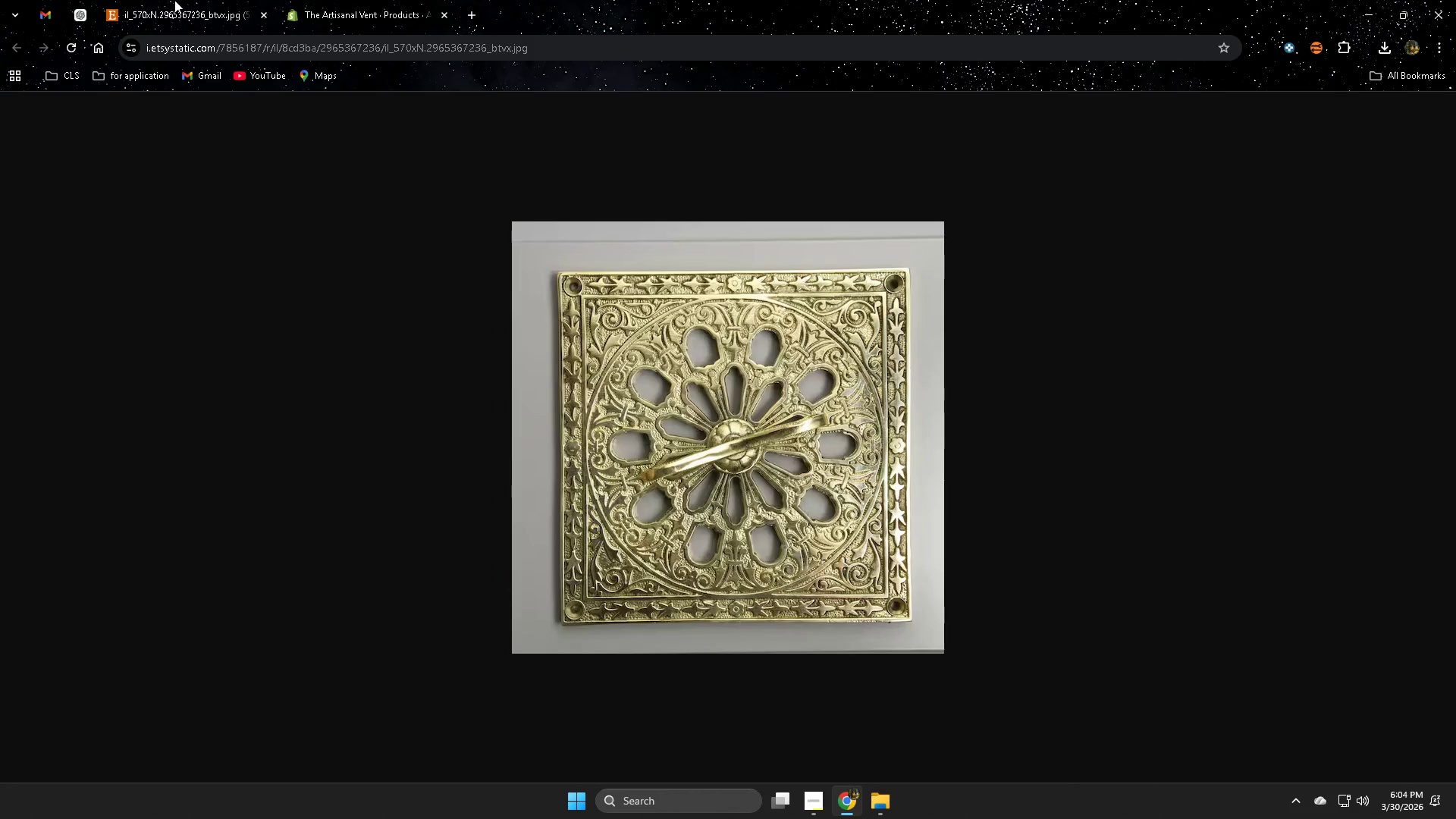 
left_click([174, 0])
 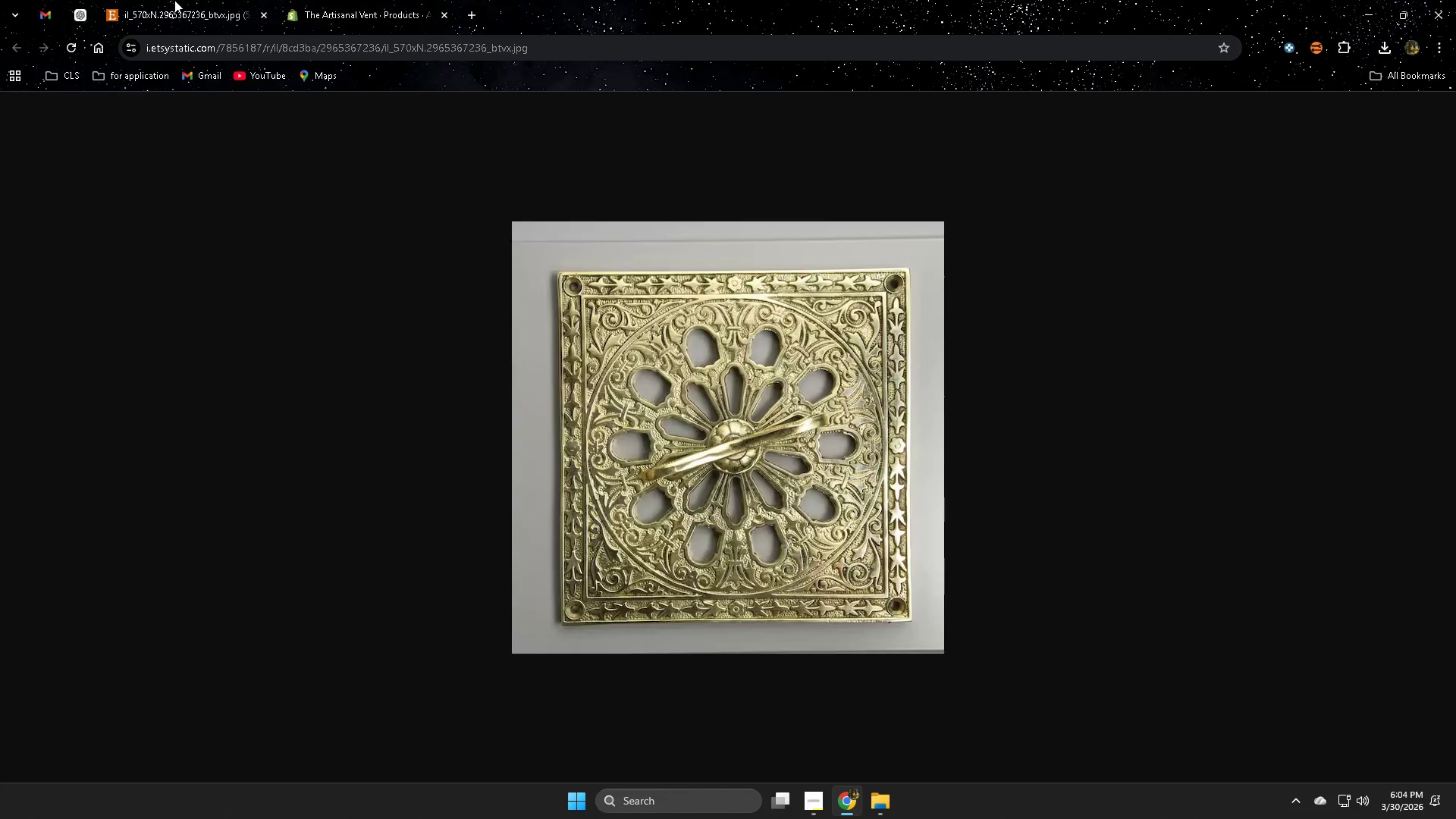 
key(Control+ControlLeft)
 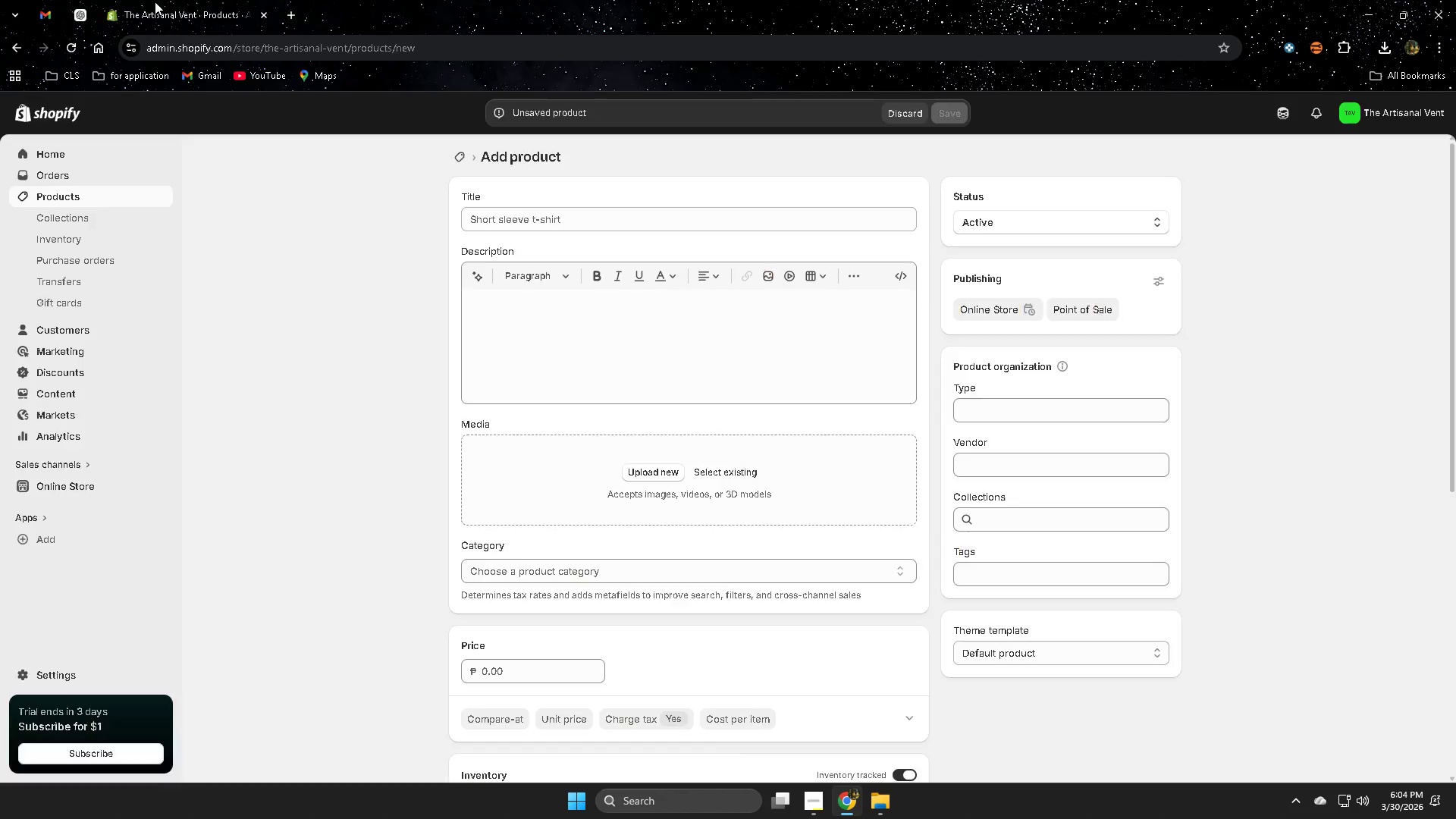 
key(Control+W)
 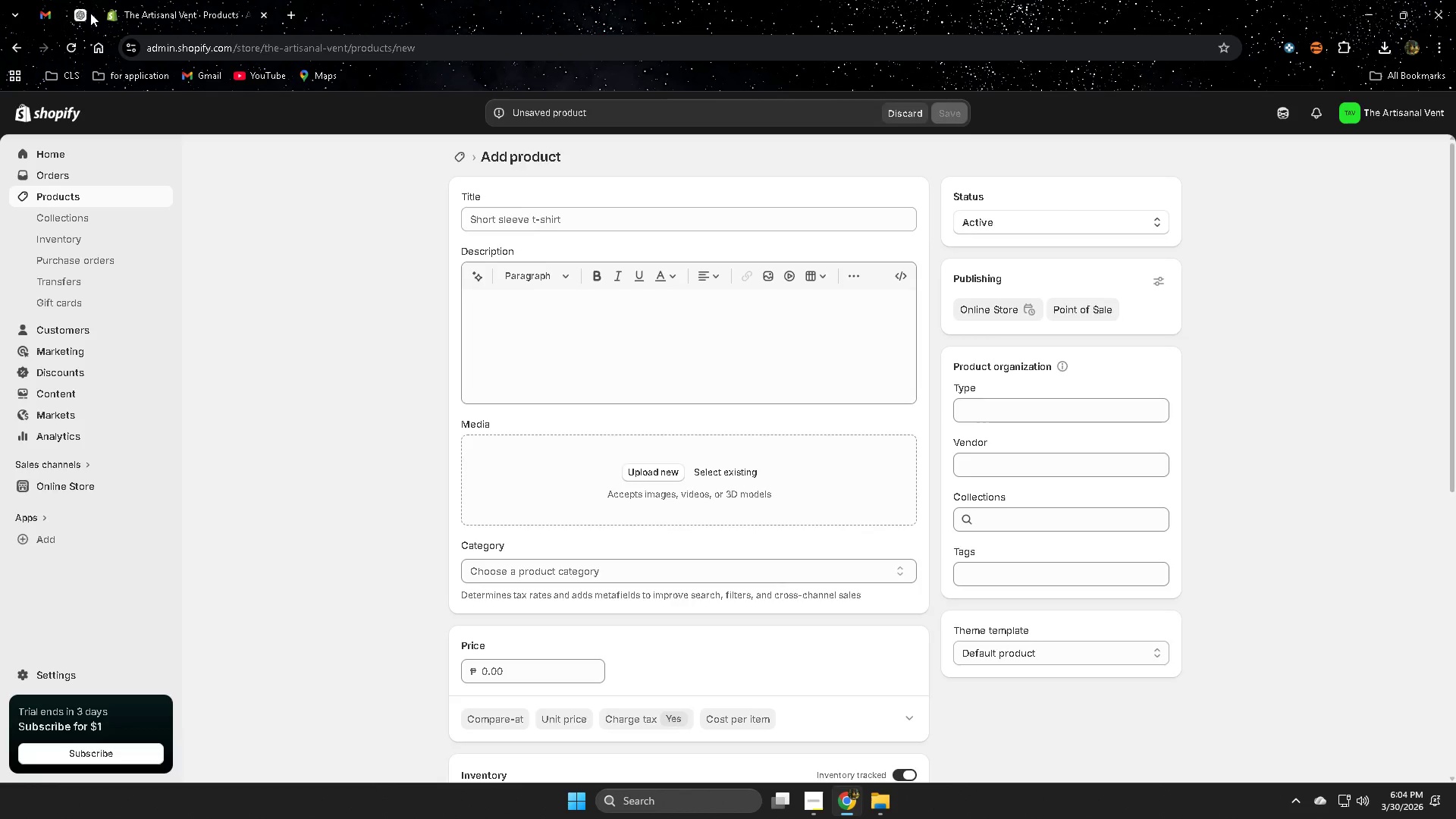 
left_click([90, 13])
 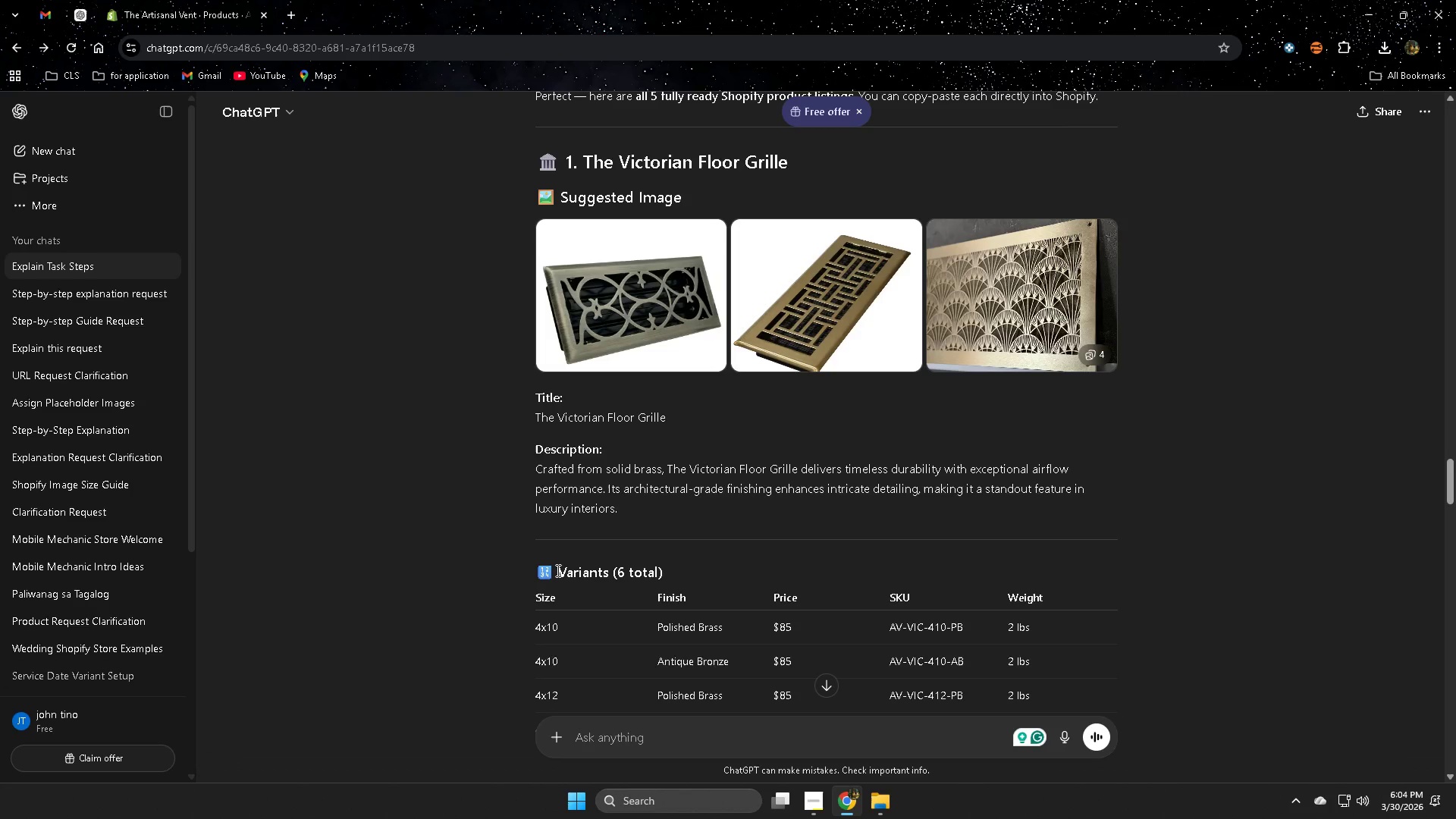 
scroll: coordinate [557, 572], scroll_direction: down, amount: 1.0
 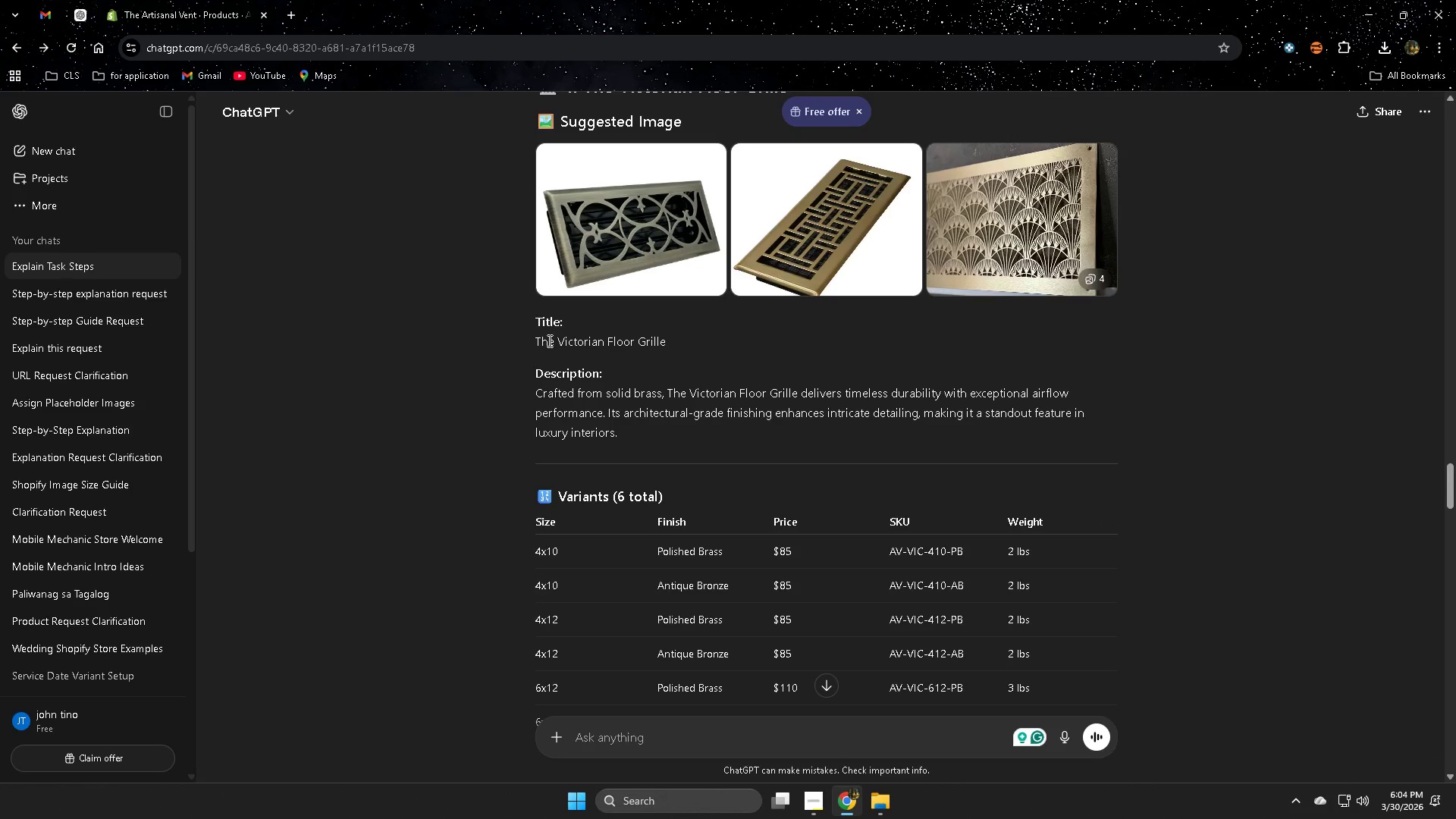 
left_click_drag(start_coordinate=[541, 340], to_coordinate=[654, 334])
 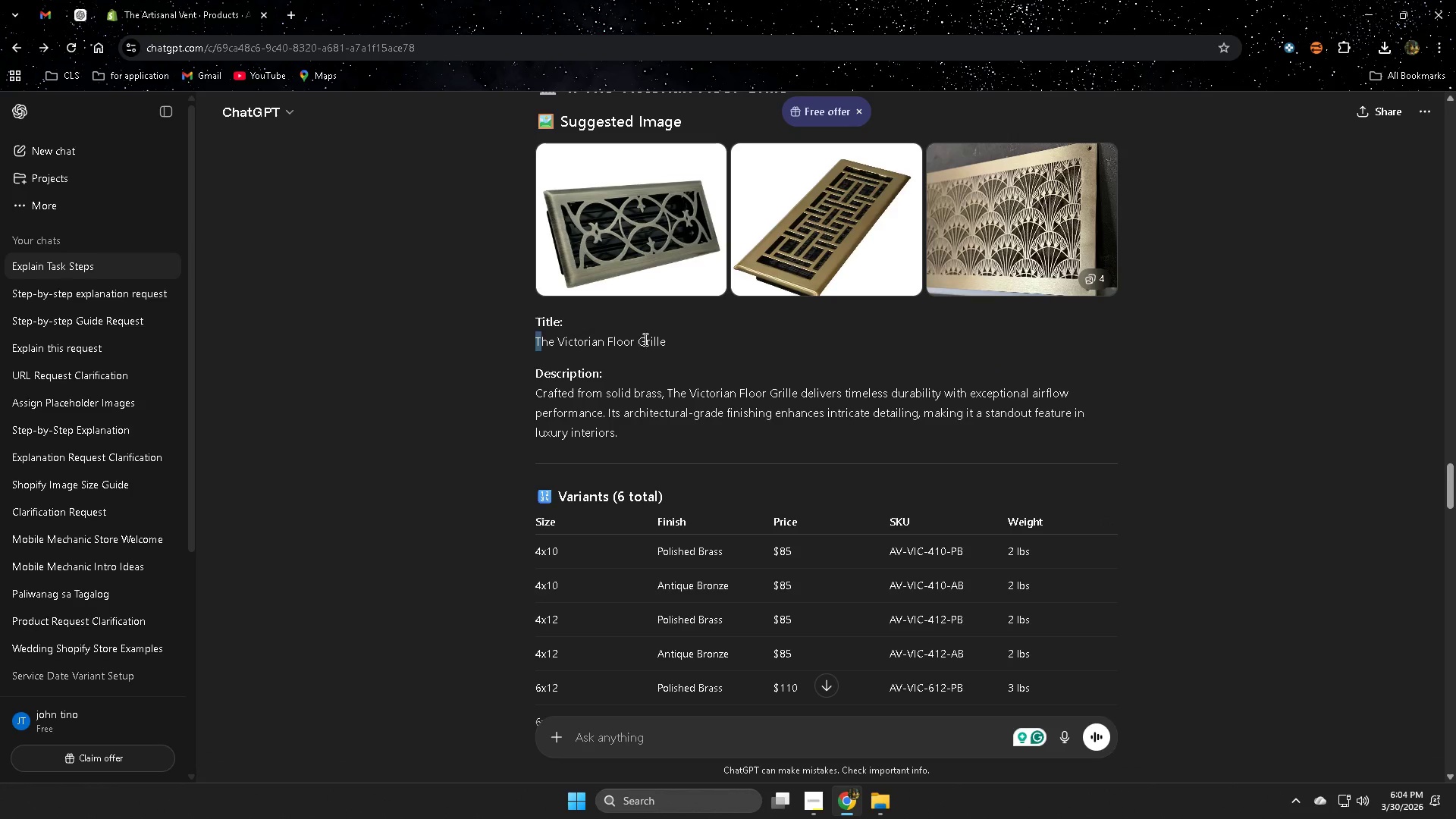 
left_click([652, 339])
 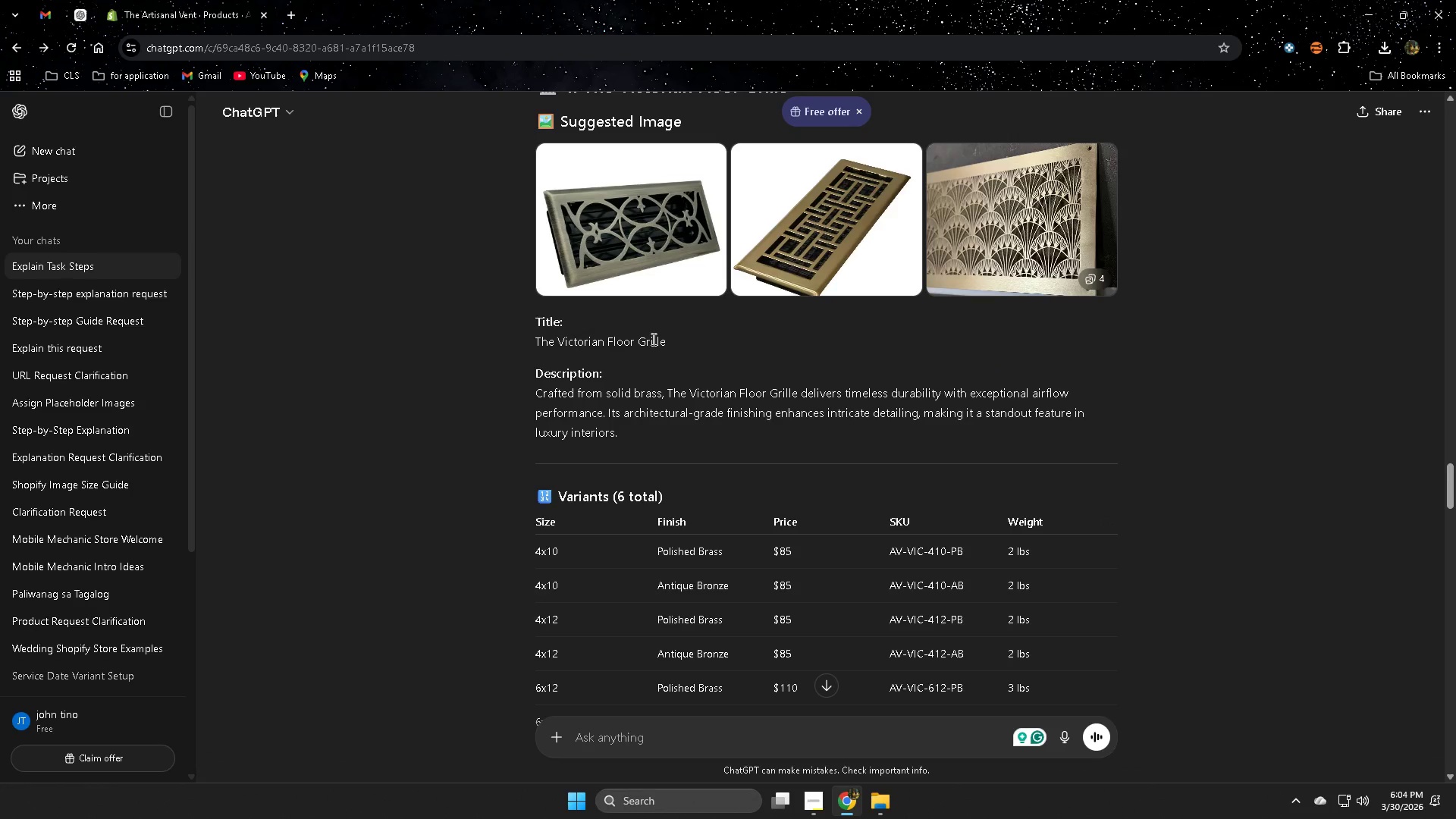 
left_click_drag(start_coordinate=[652, 339], to_coordinate=[532, 340])
 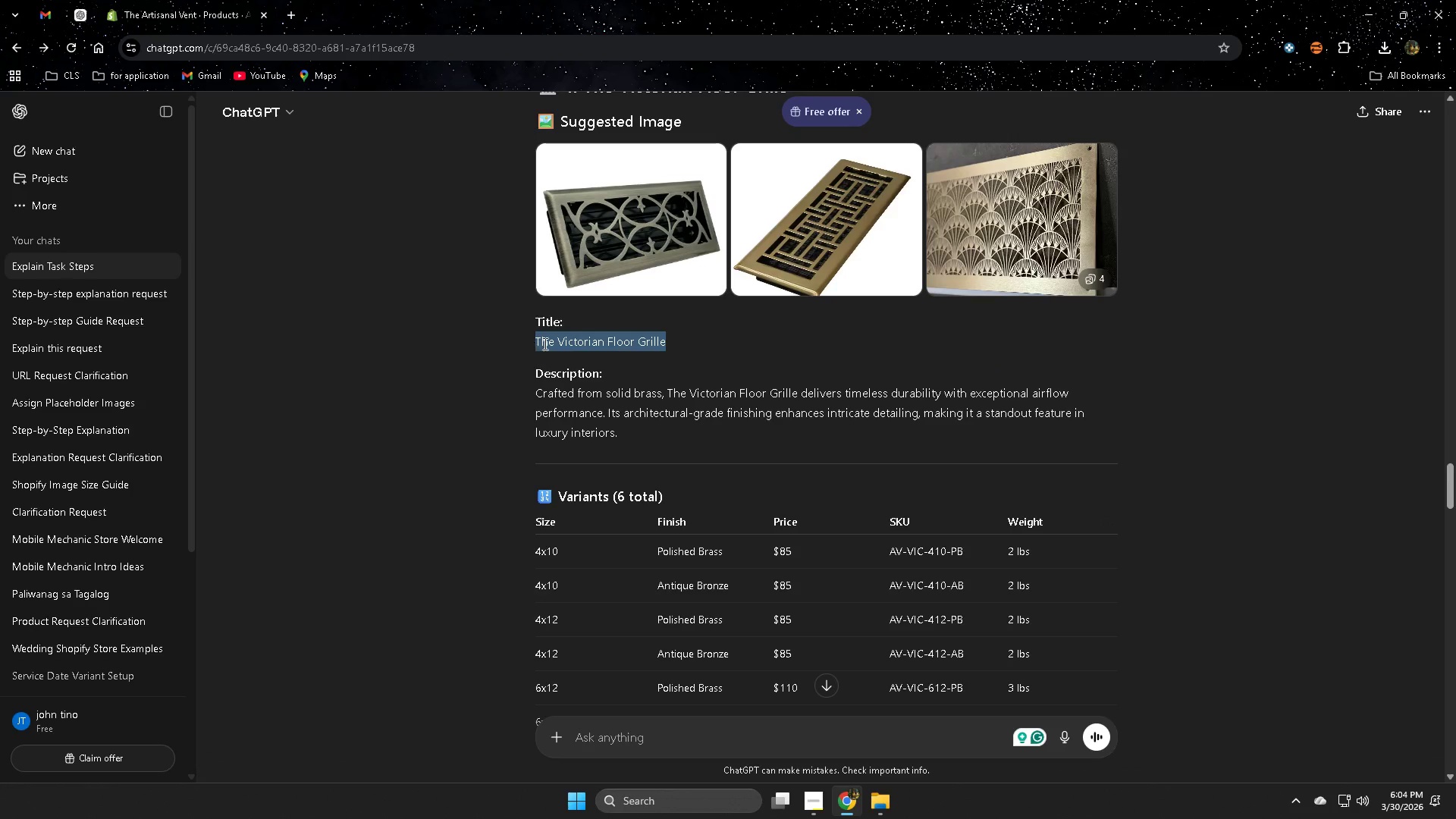 
key(Control+ControlLeft)
 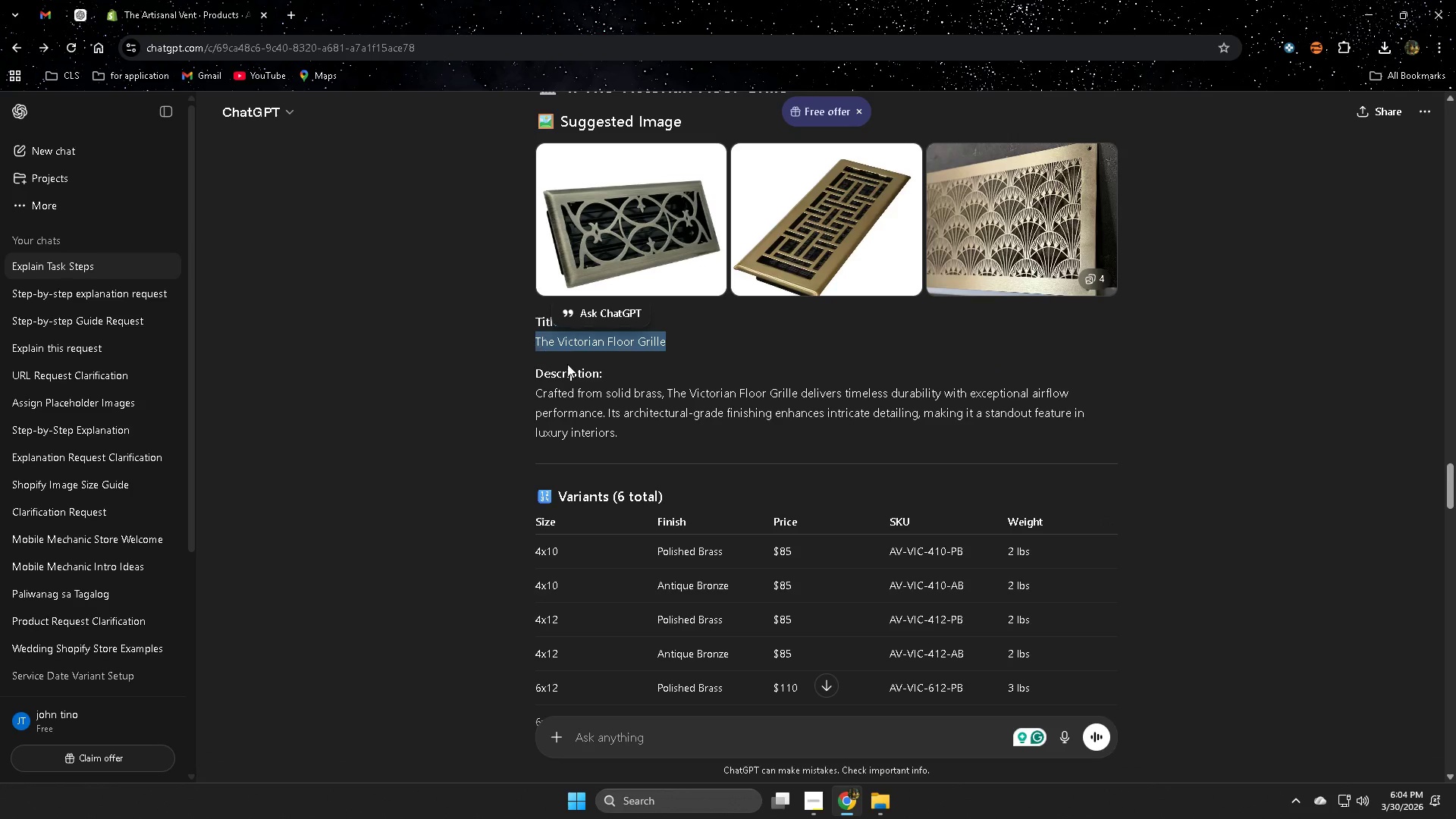 
key(Control+C)
 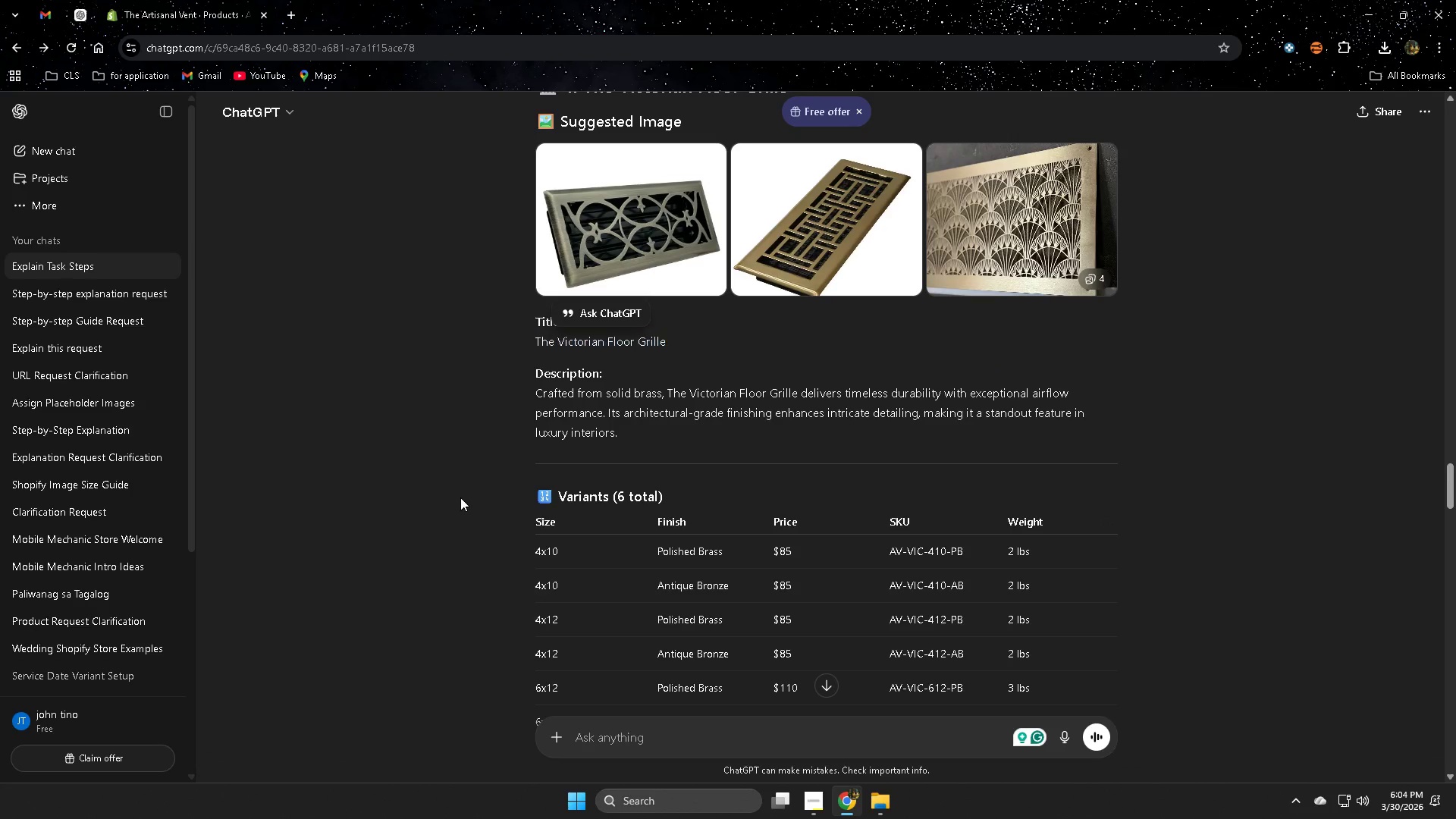 
left_click([180, 0])
 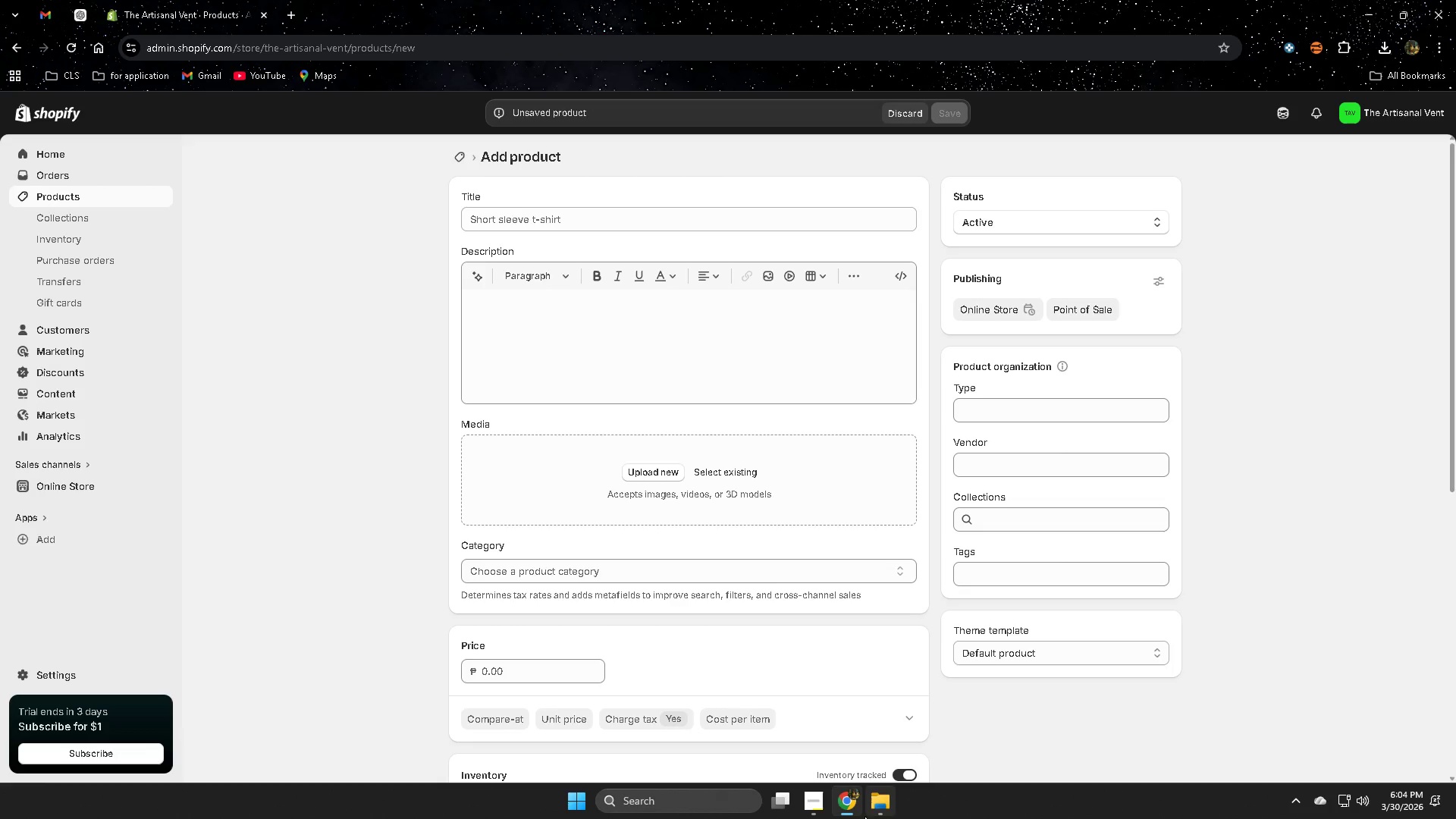 
scroll: coordinate [455, 496], scroll_direction: up, amount: 1.0
 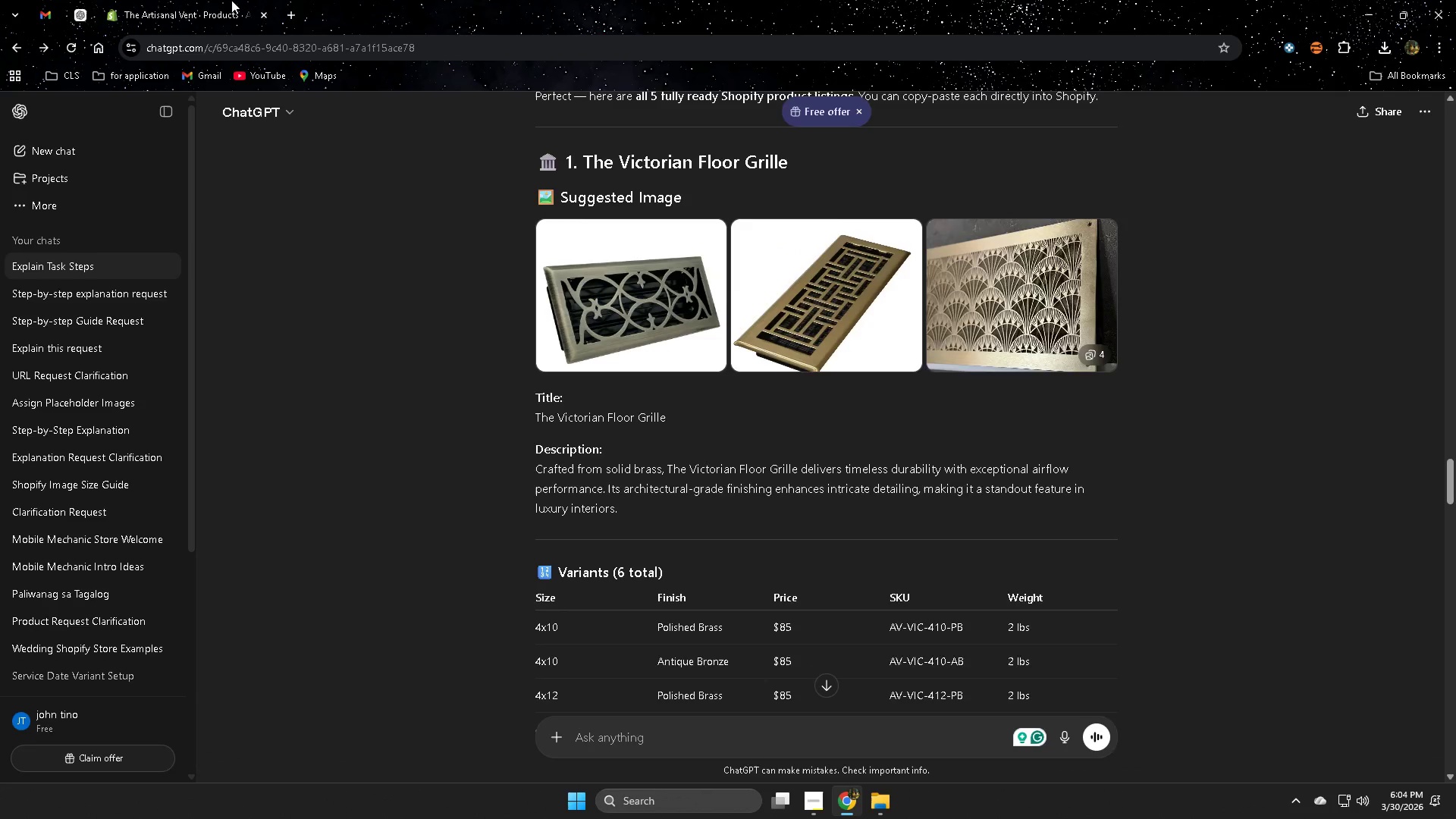 
left_click([803, 810])